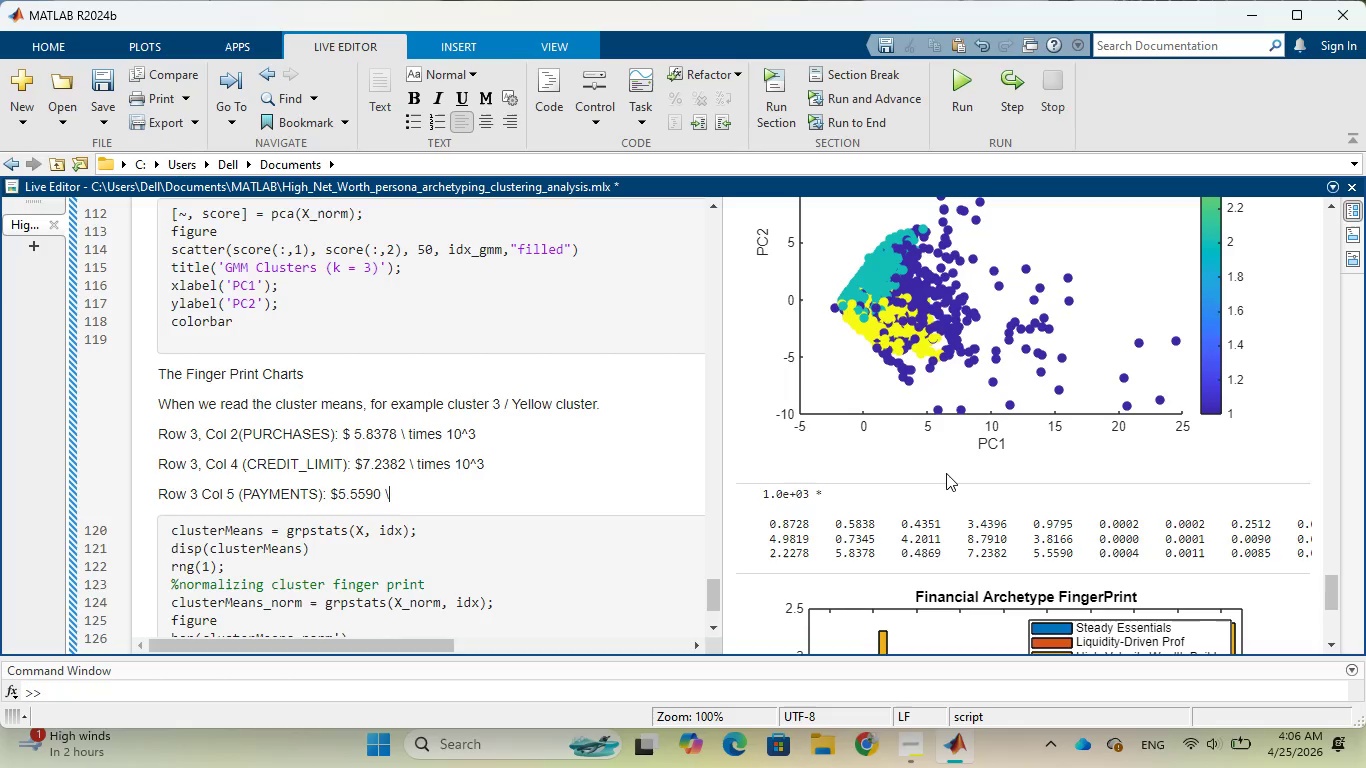 
type( TIM)
key(Backspace)
key(Backspace)
key(Backspace)
type(times 10)
 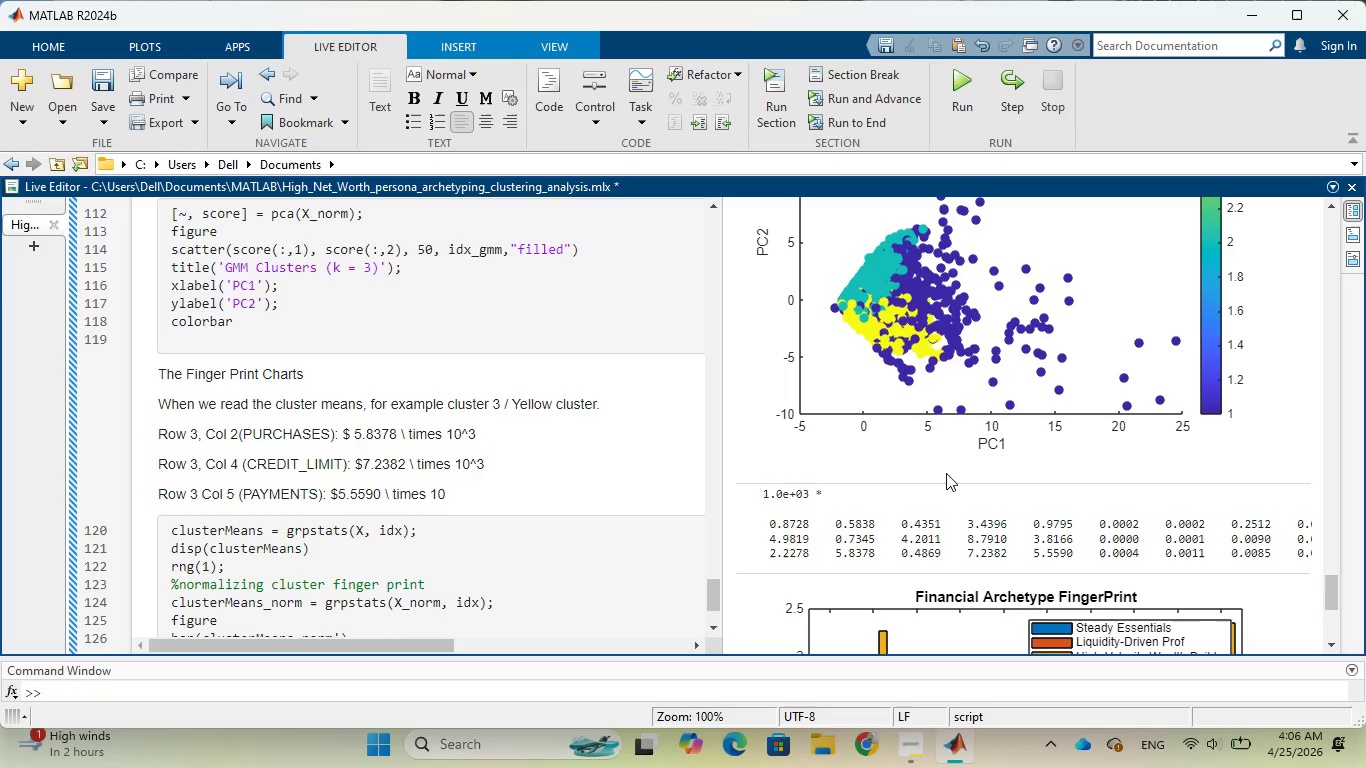 
hold_key(key=ShiftRight, duration=0.92)
 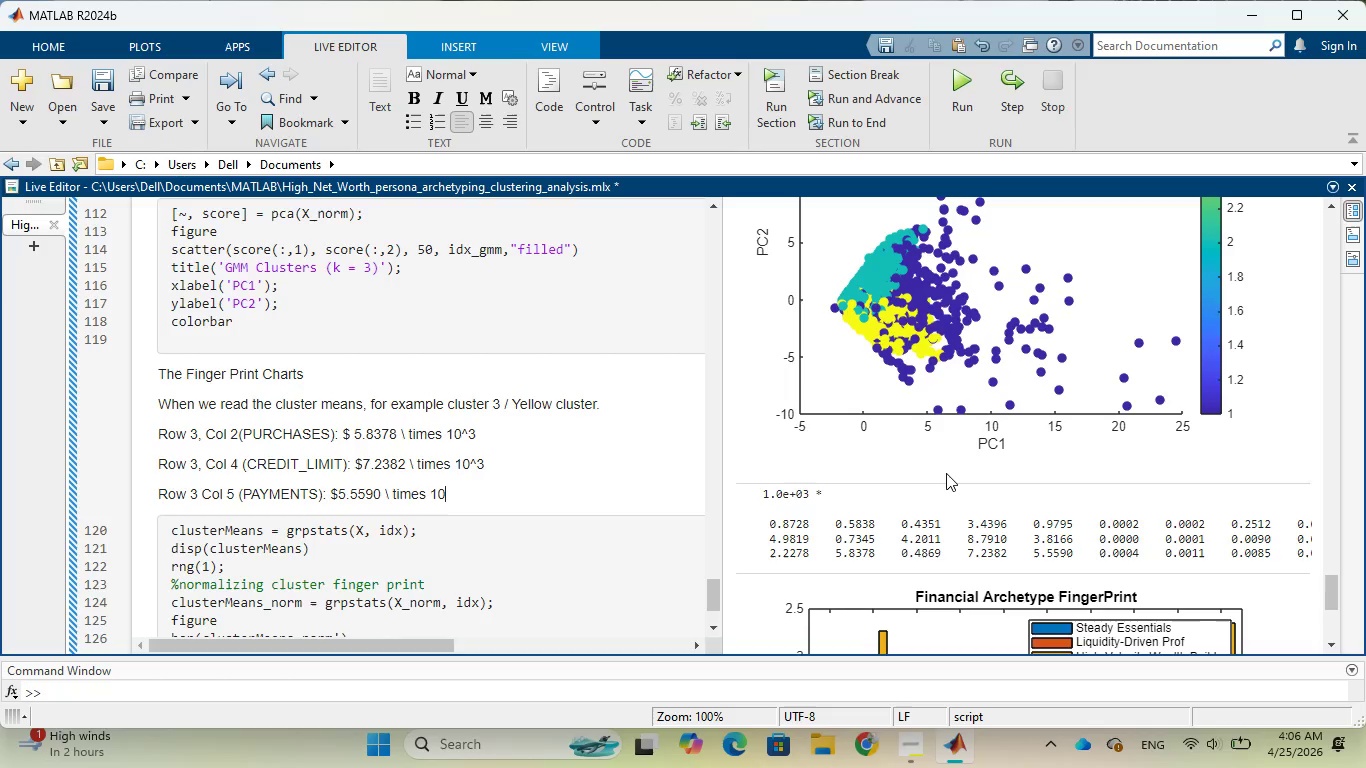 
type(^3)
 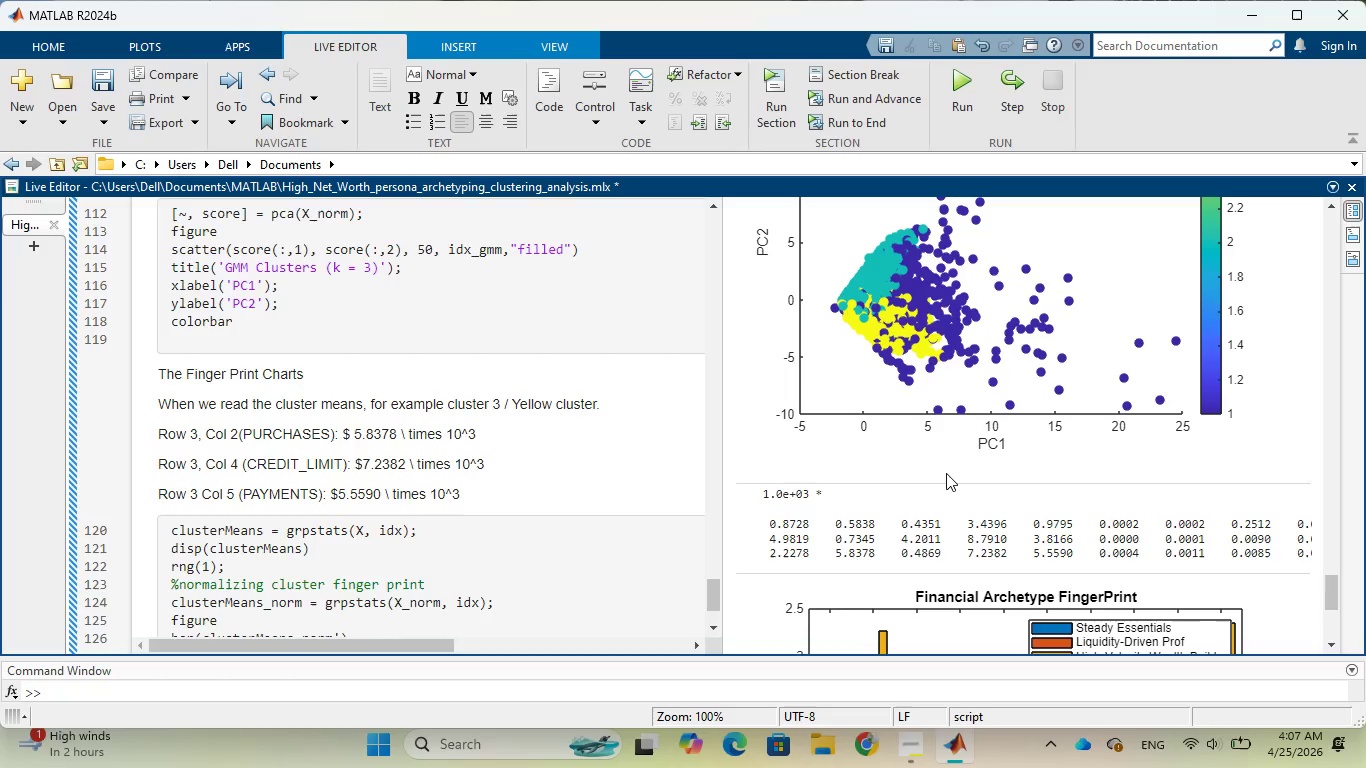 
wait(32.45)
 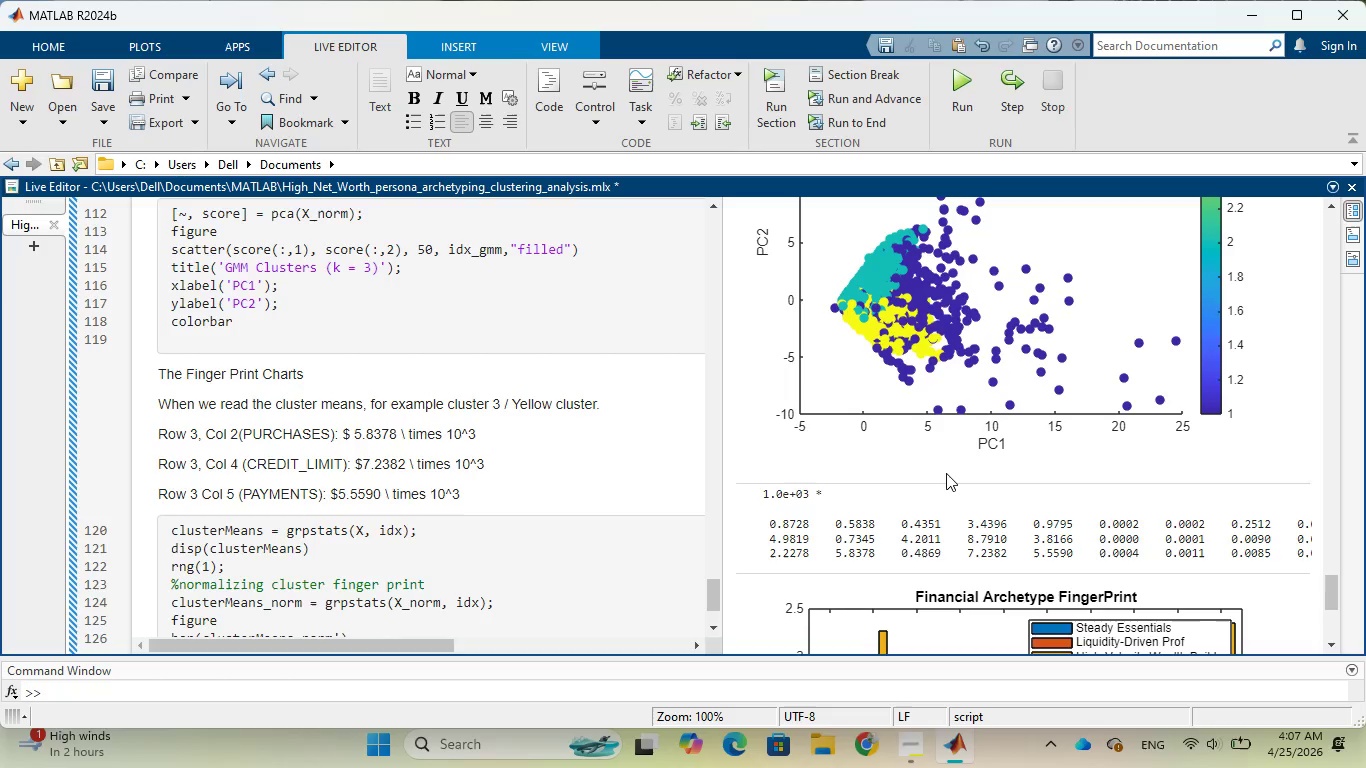 
key(Enter)
 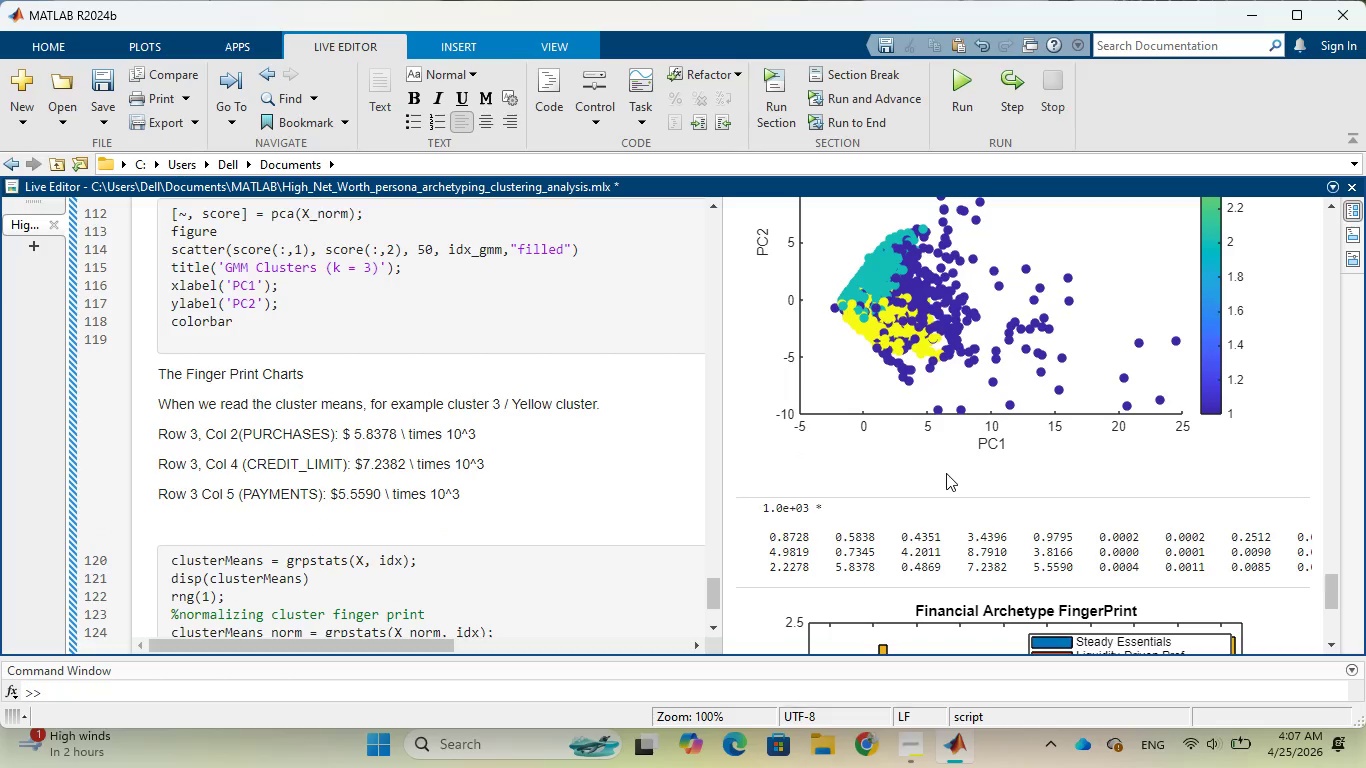 
type(this group spends )
 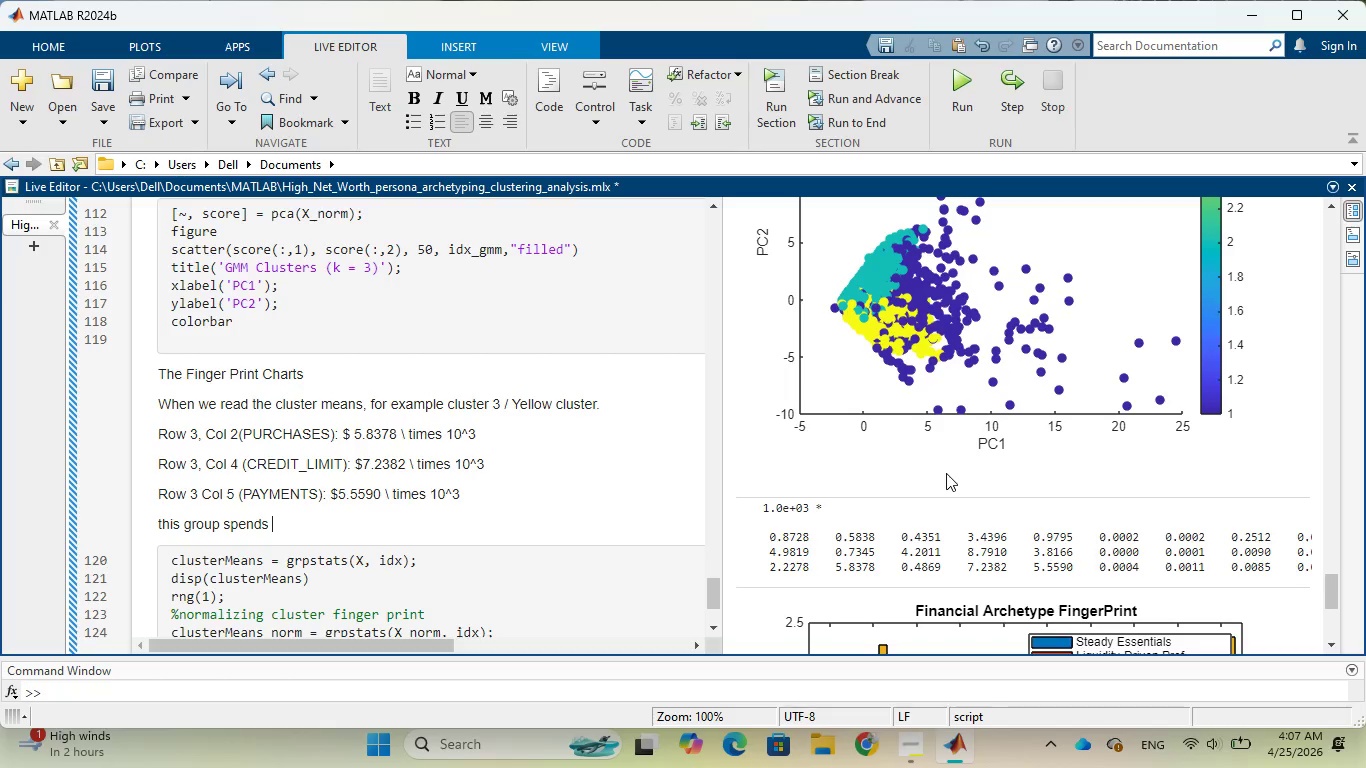 
wait(6.22)
 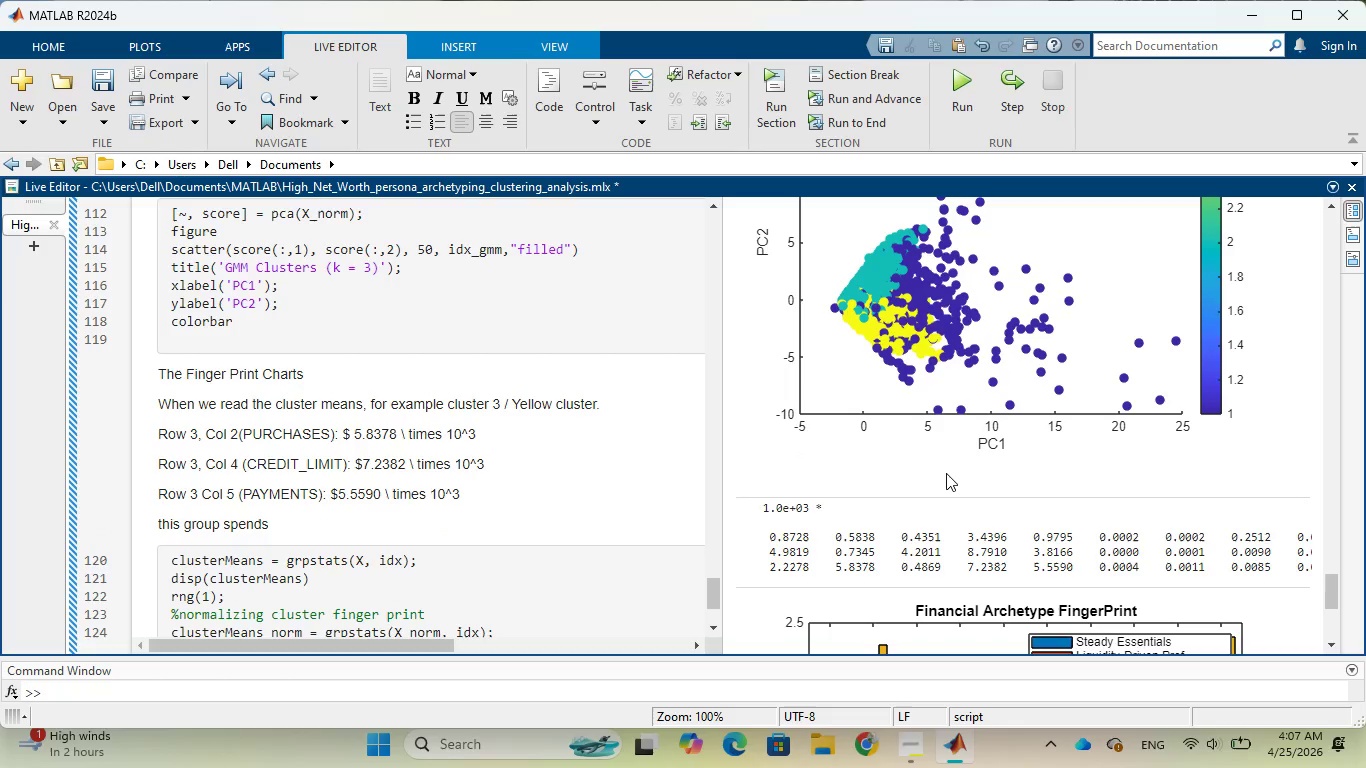 
type(nearly )
 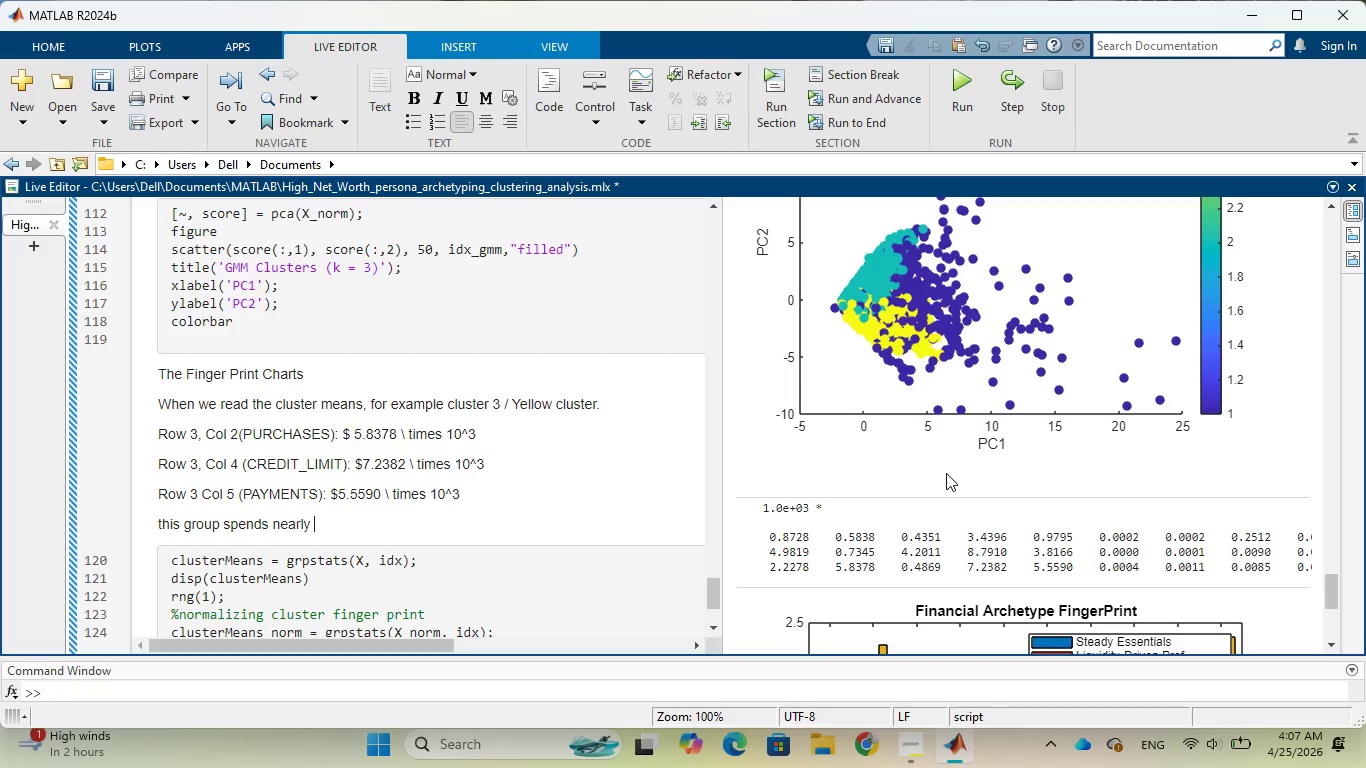 
type($6)
 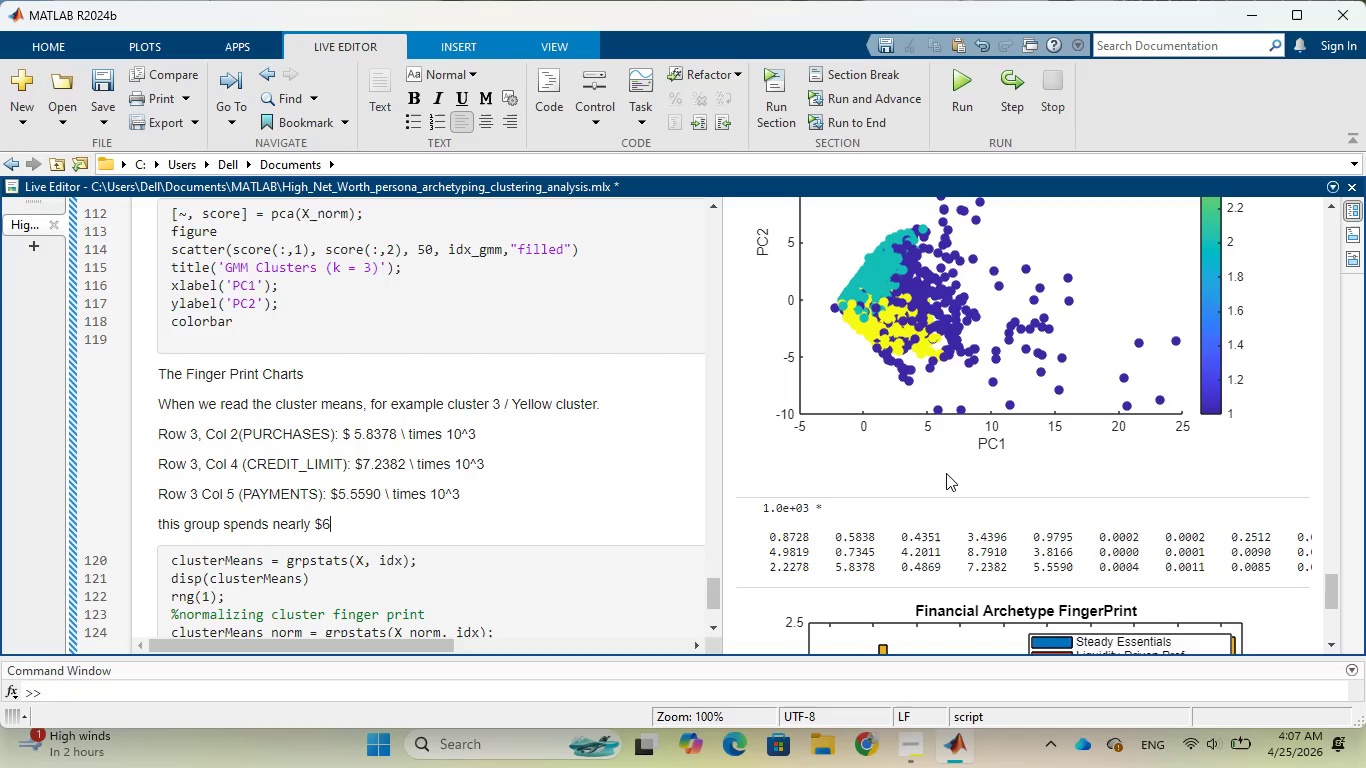 
type(k and )
 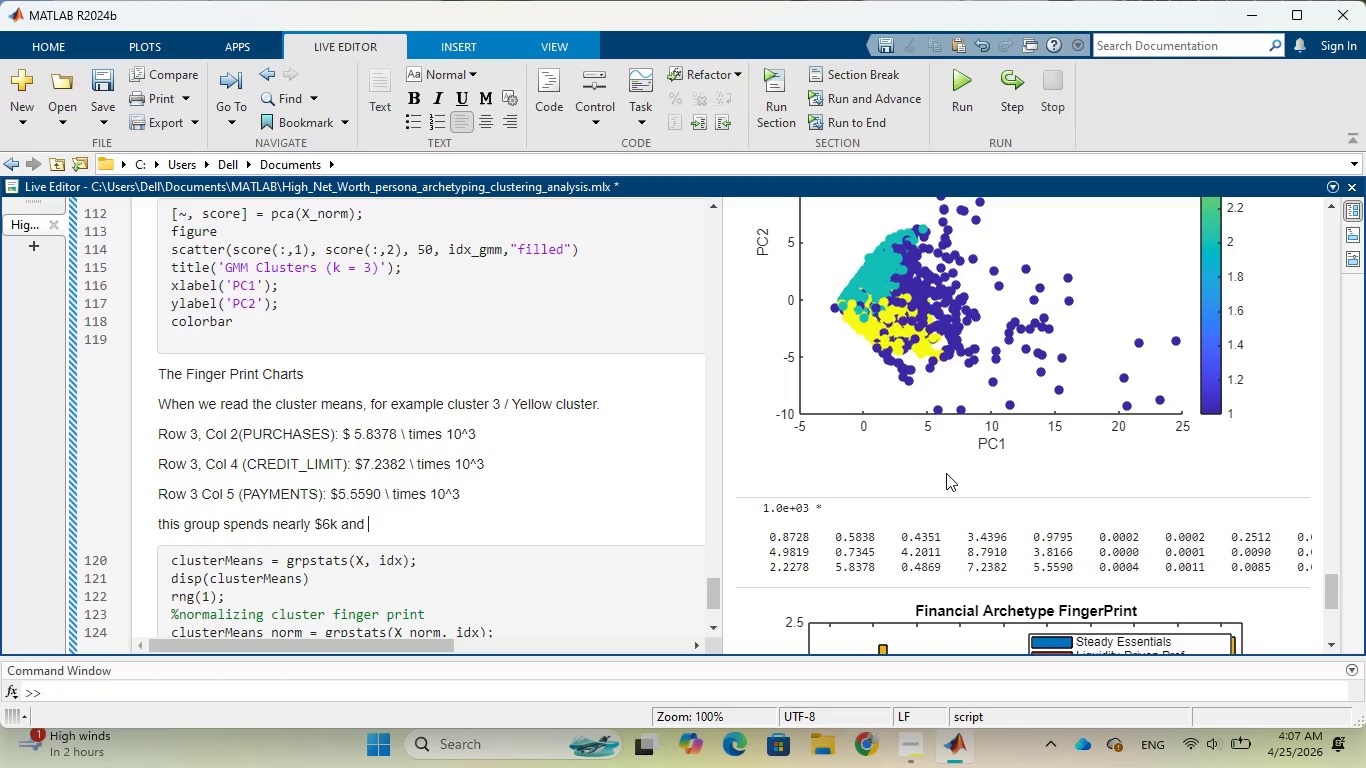 
type(pays back near)
key(Backspace)
type(ly $6k every )
 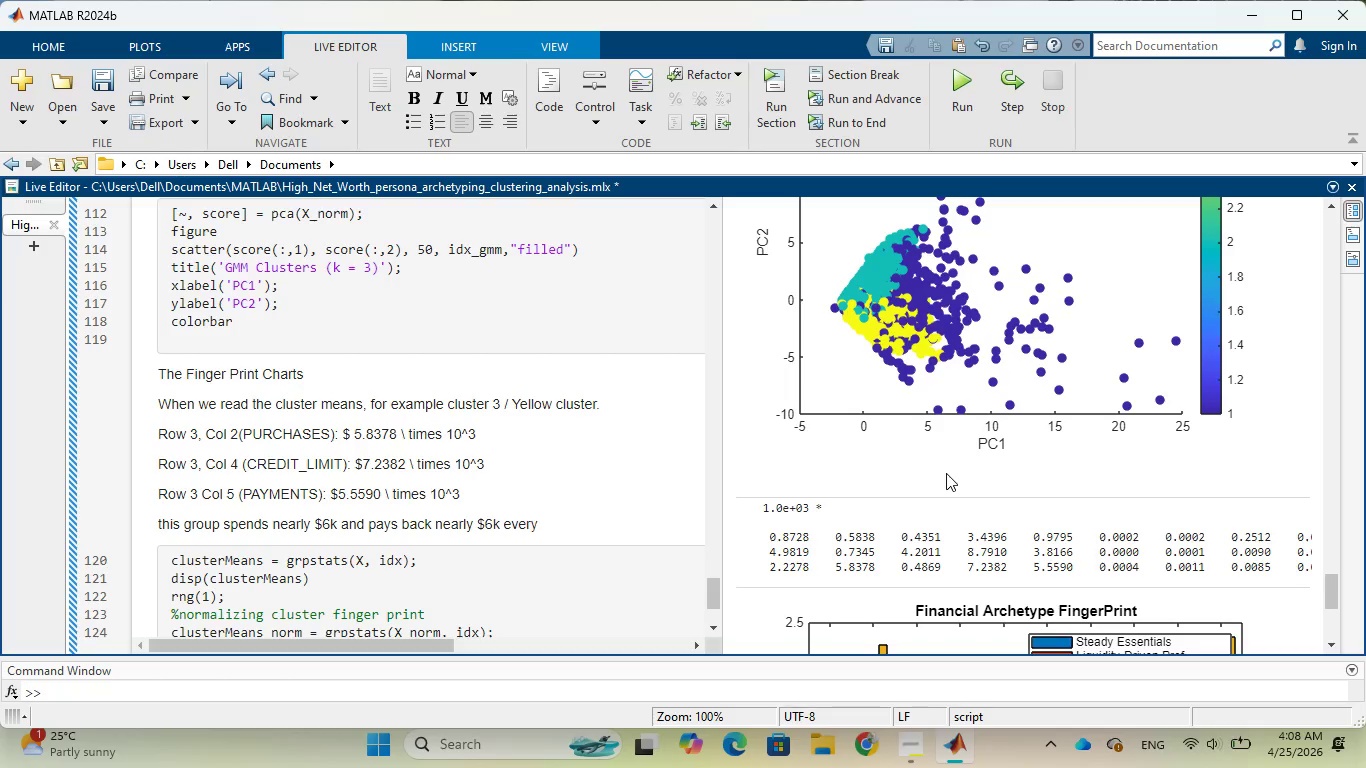 
type(cycle)
 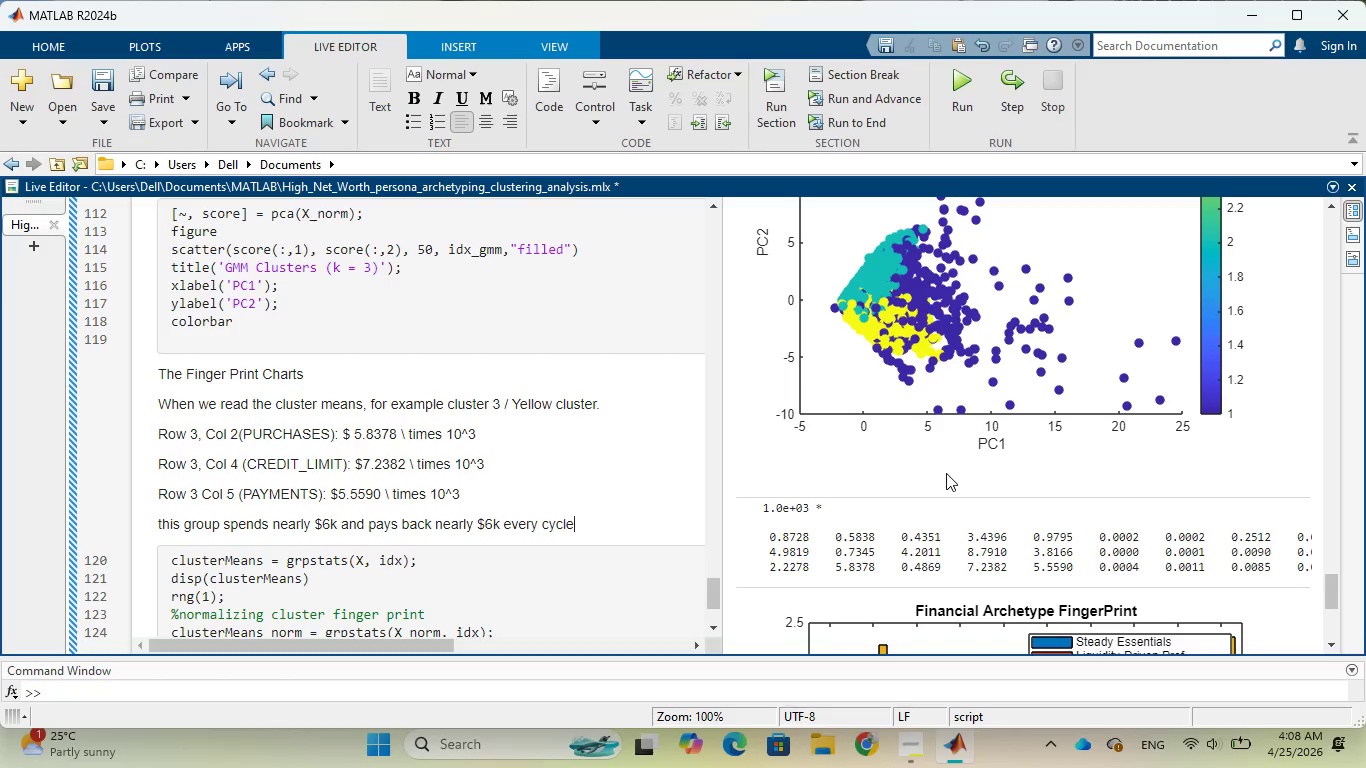 
type(. They sr)
key(Backspace)
key(Backspace)
type(are highly active and )
 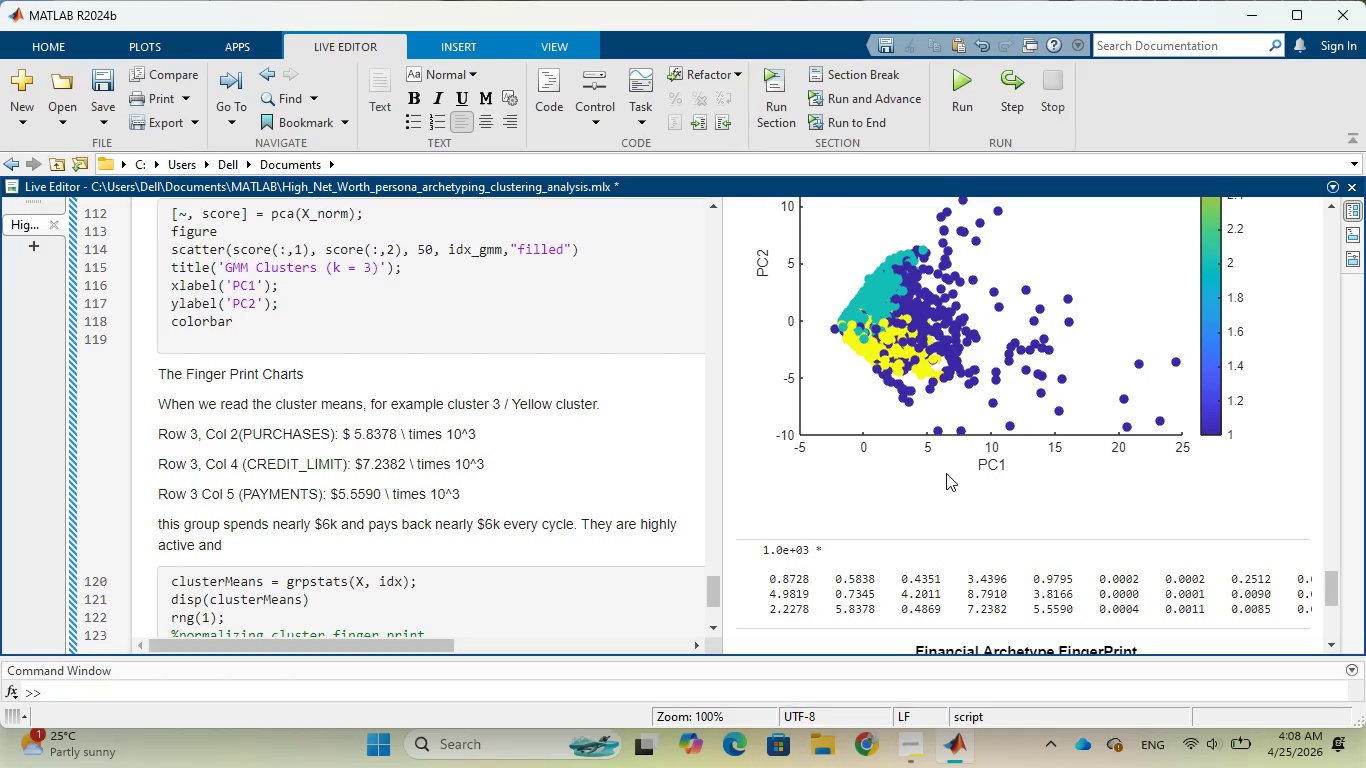 
wait(7.39)
 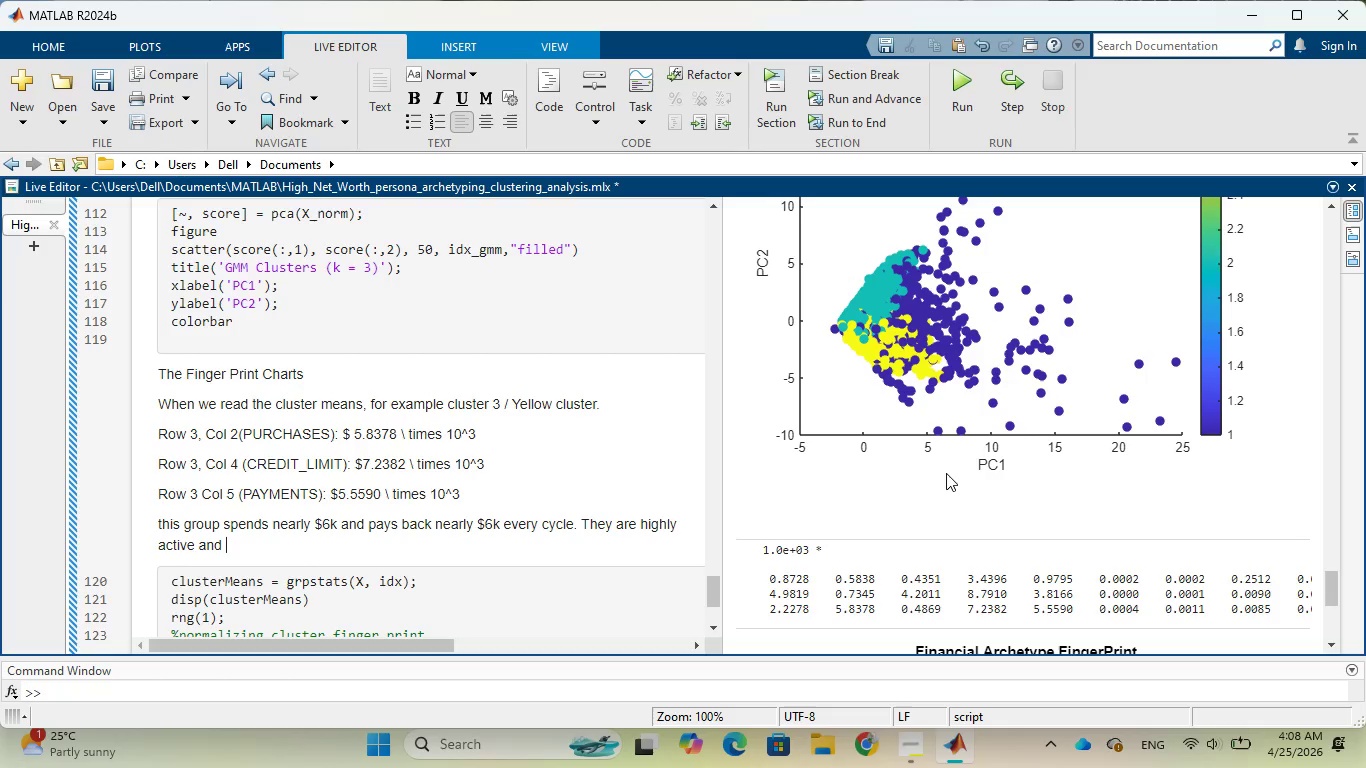 
type(highly disciplined)
 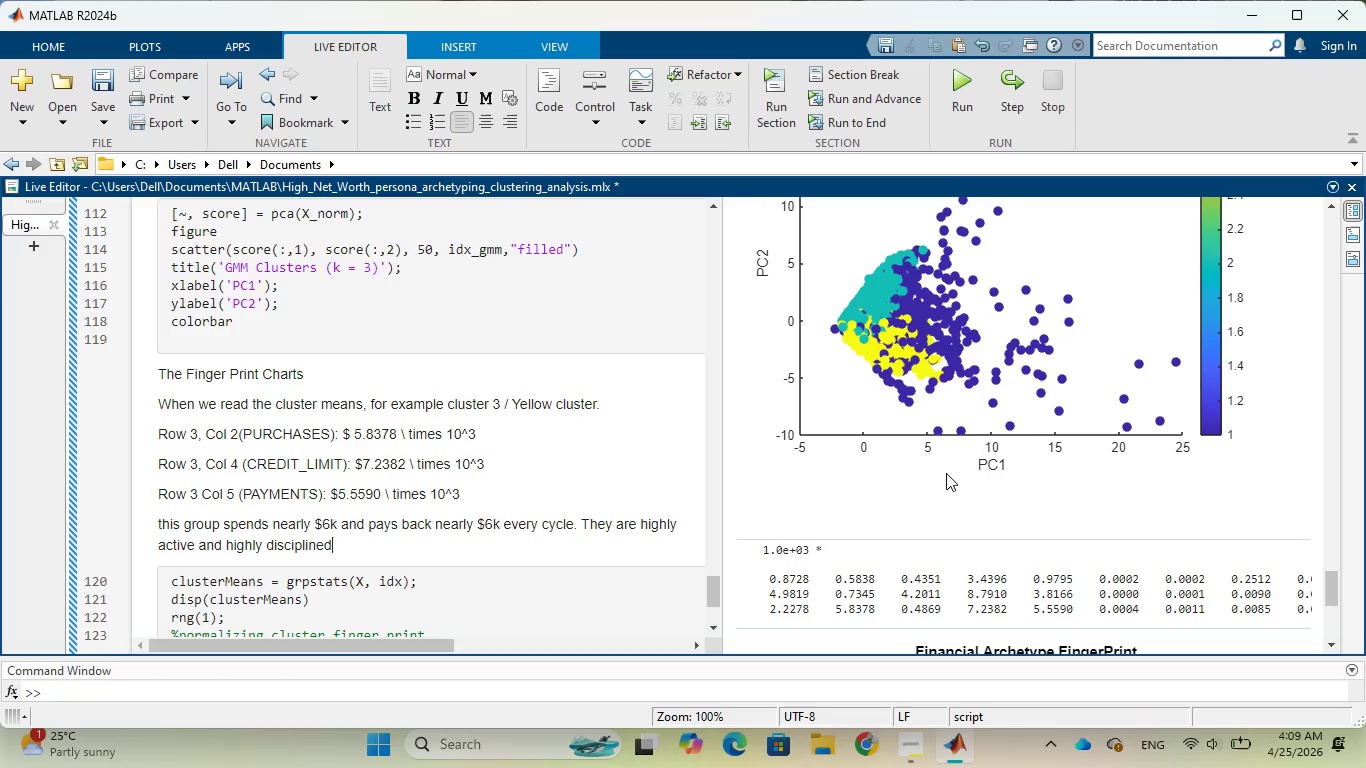 
wait(48.3)
 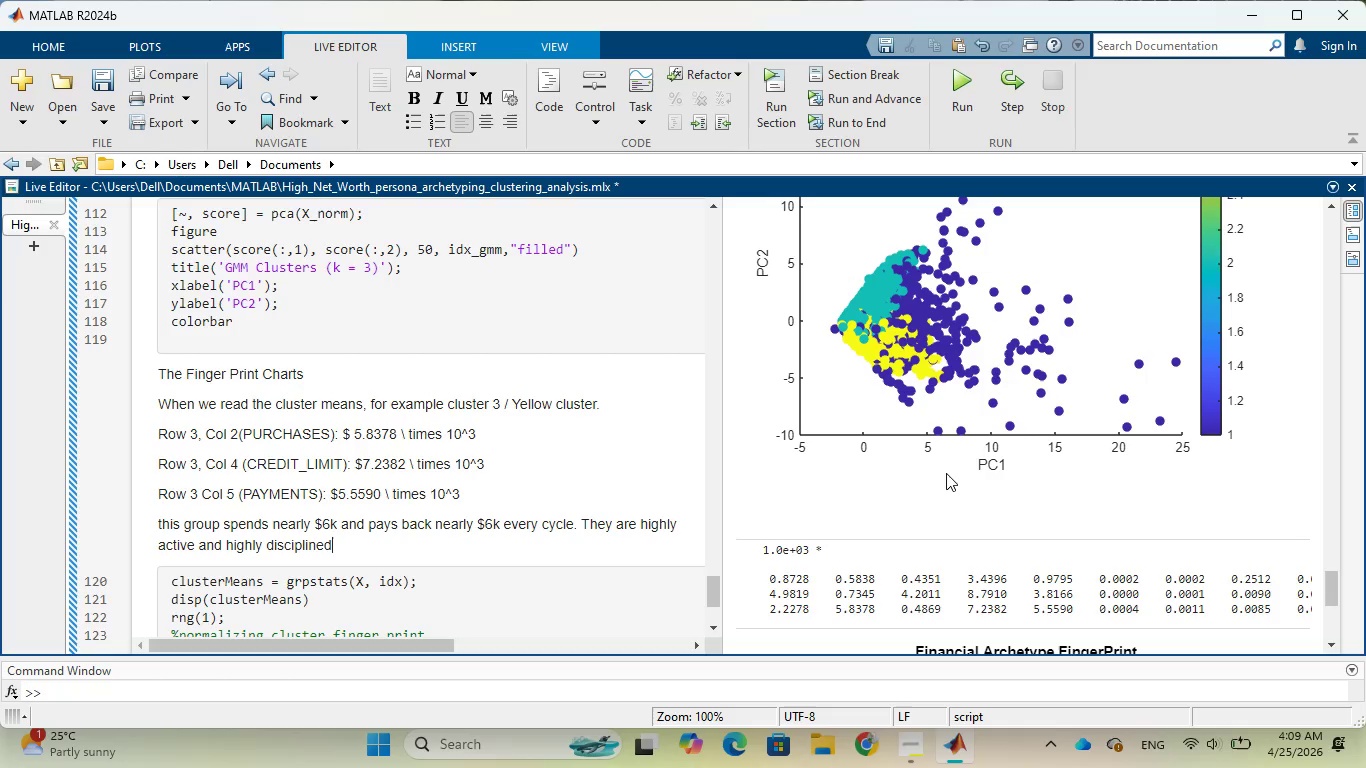 
key(Period)
 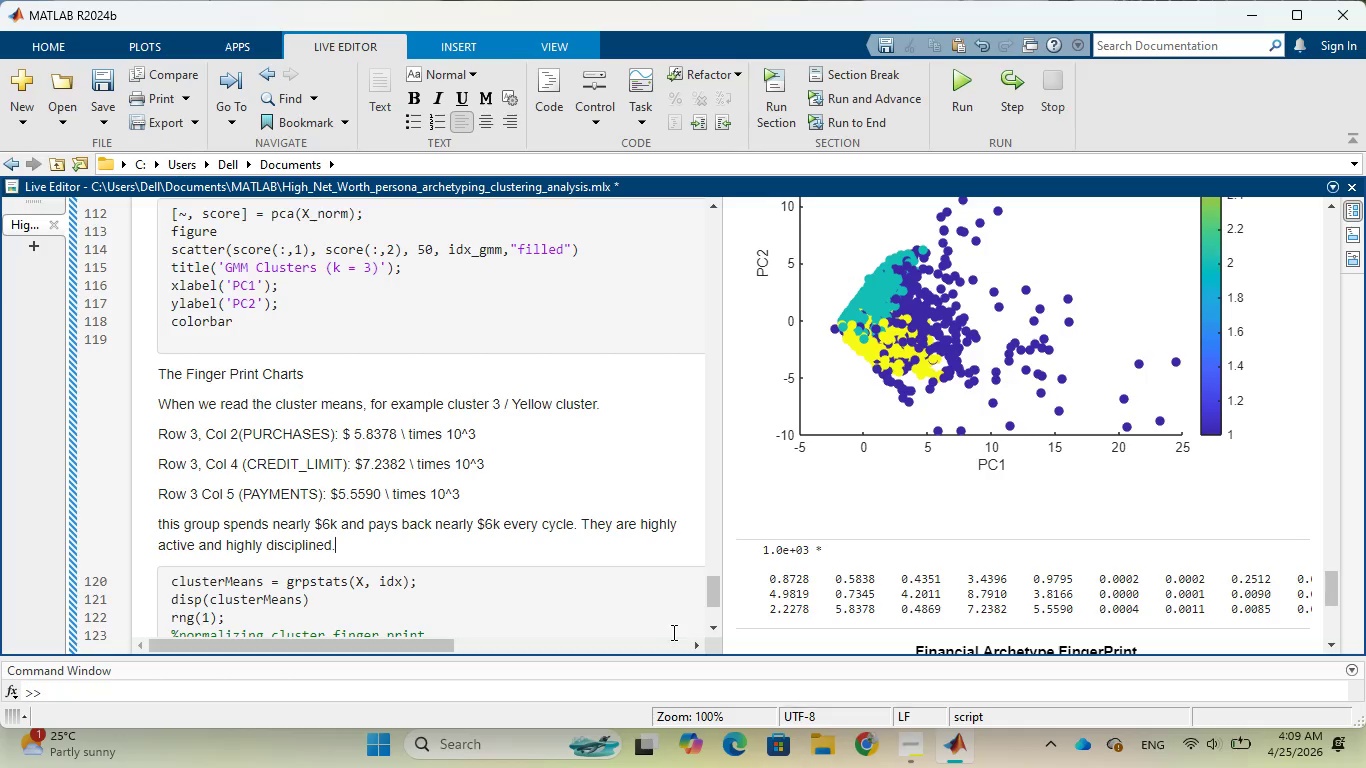 
wait(5.17)
 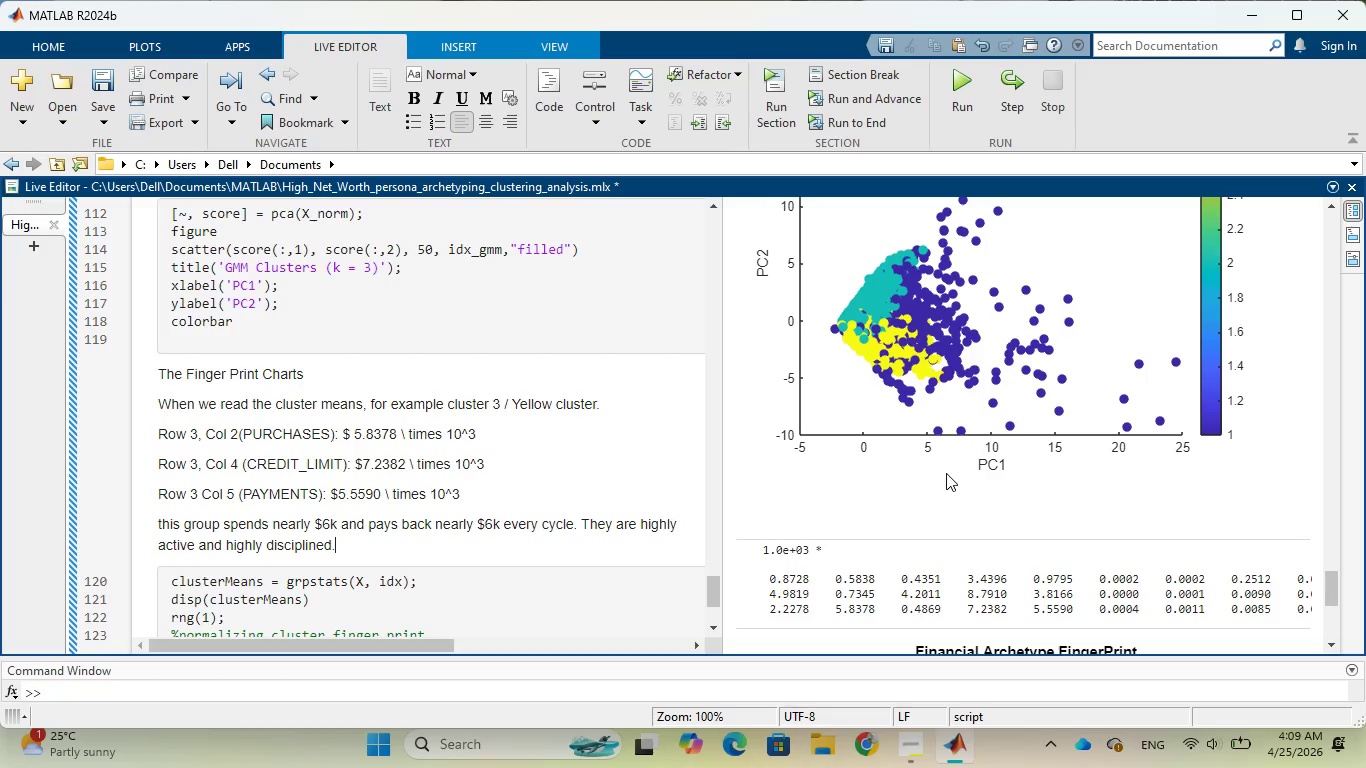 
left_click_drag(start_coordinate=[713, 590], to_coordinate=[716, 611])
 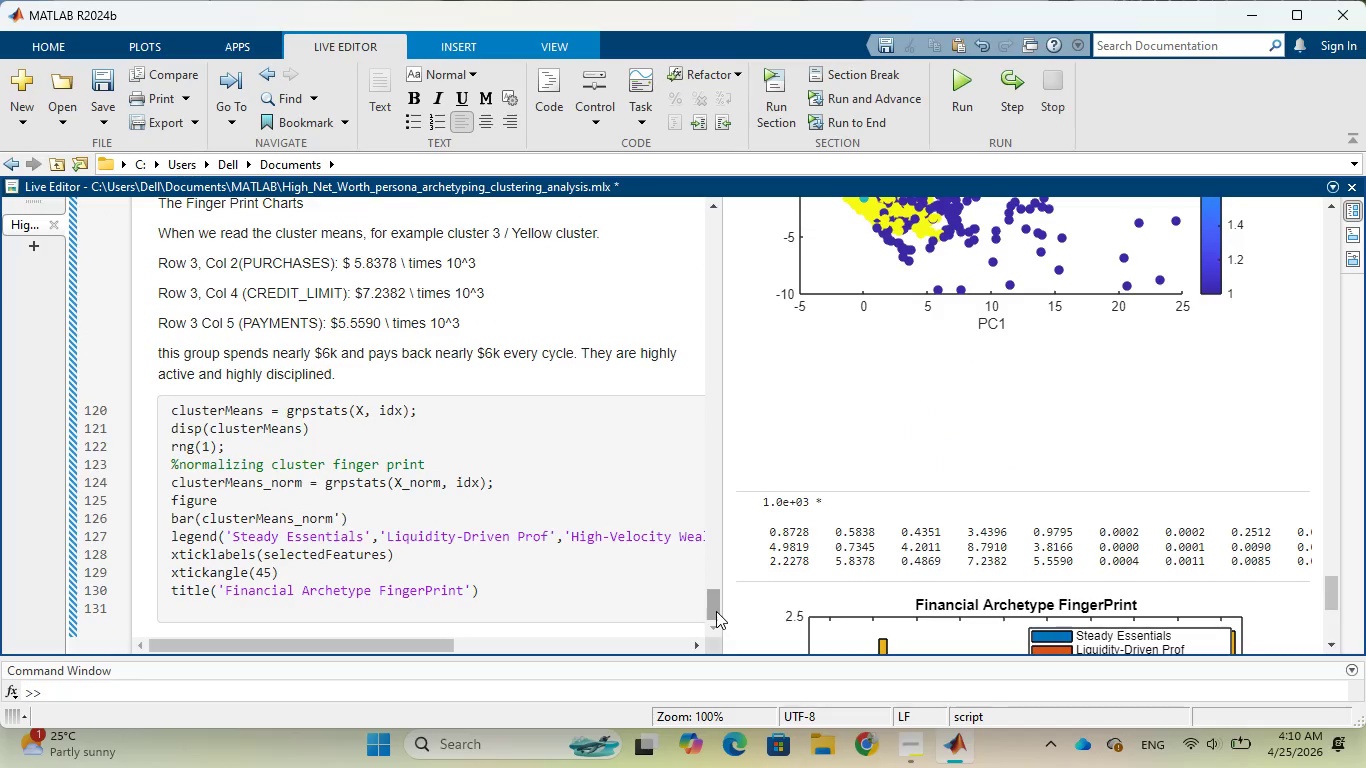 
key(Enter)
 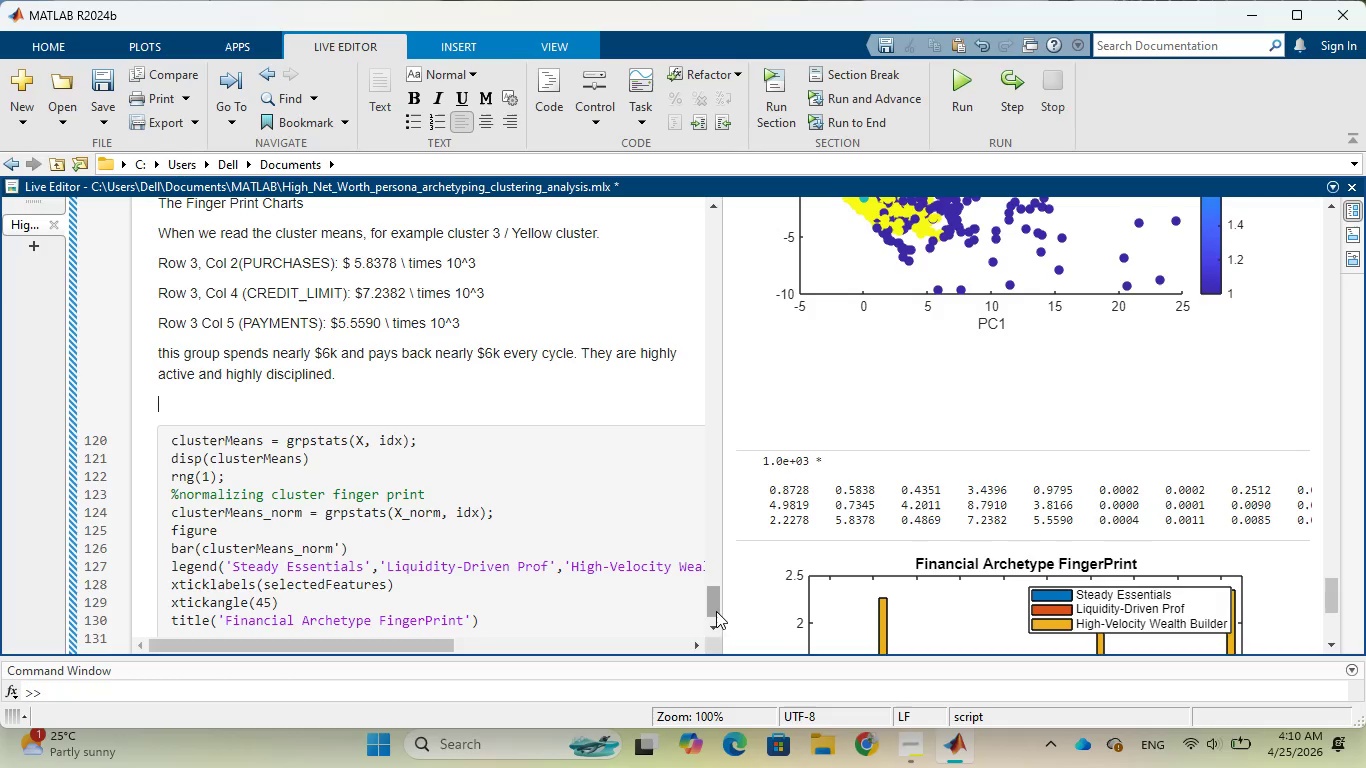 
wait(15.12)
 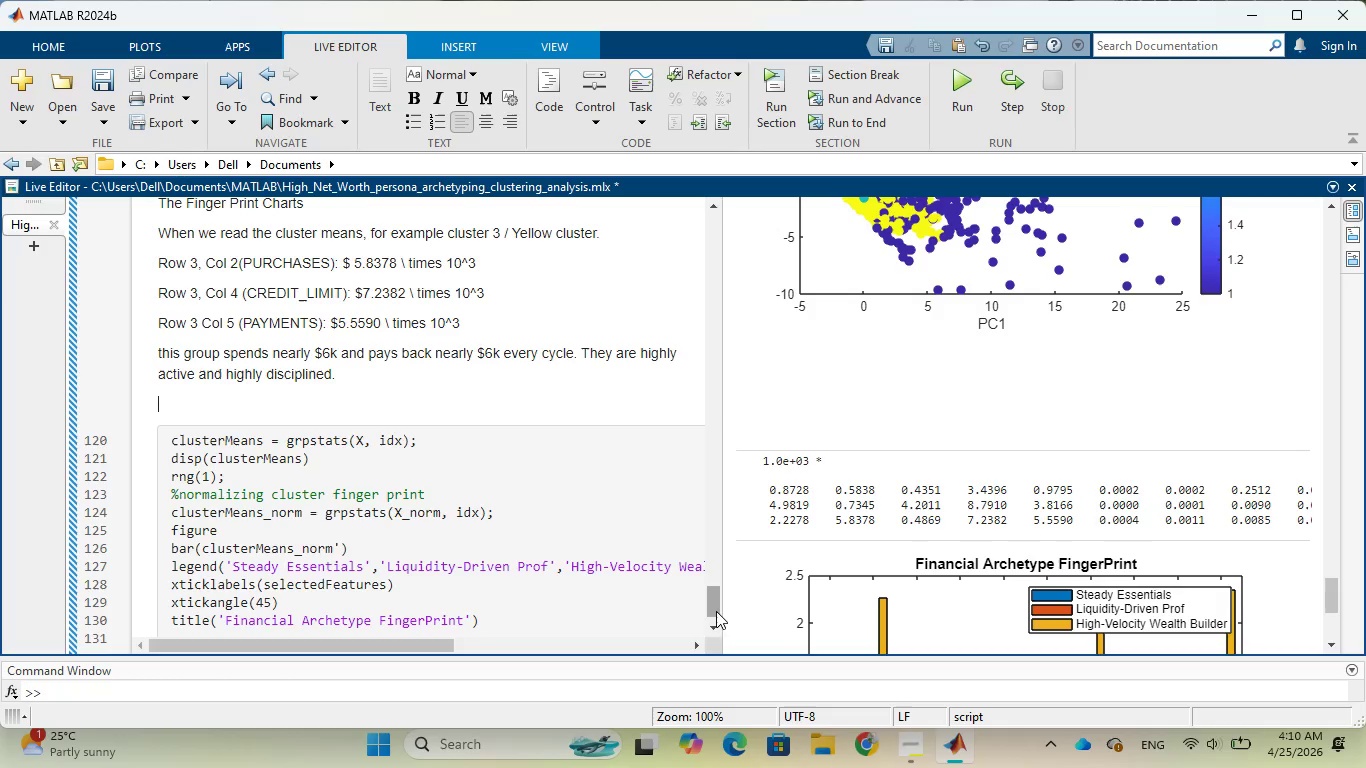 
type(The clustering analysis )
 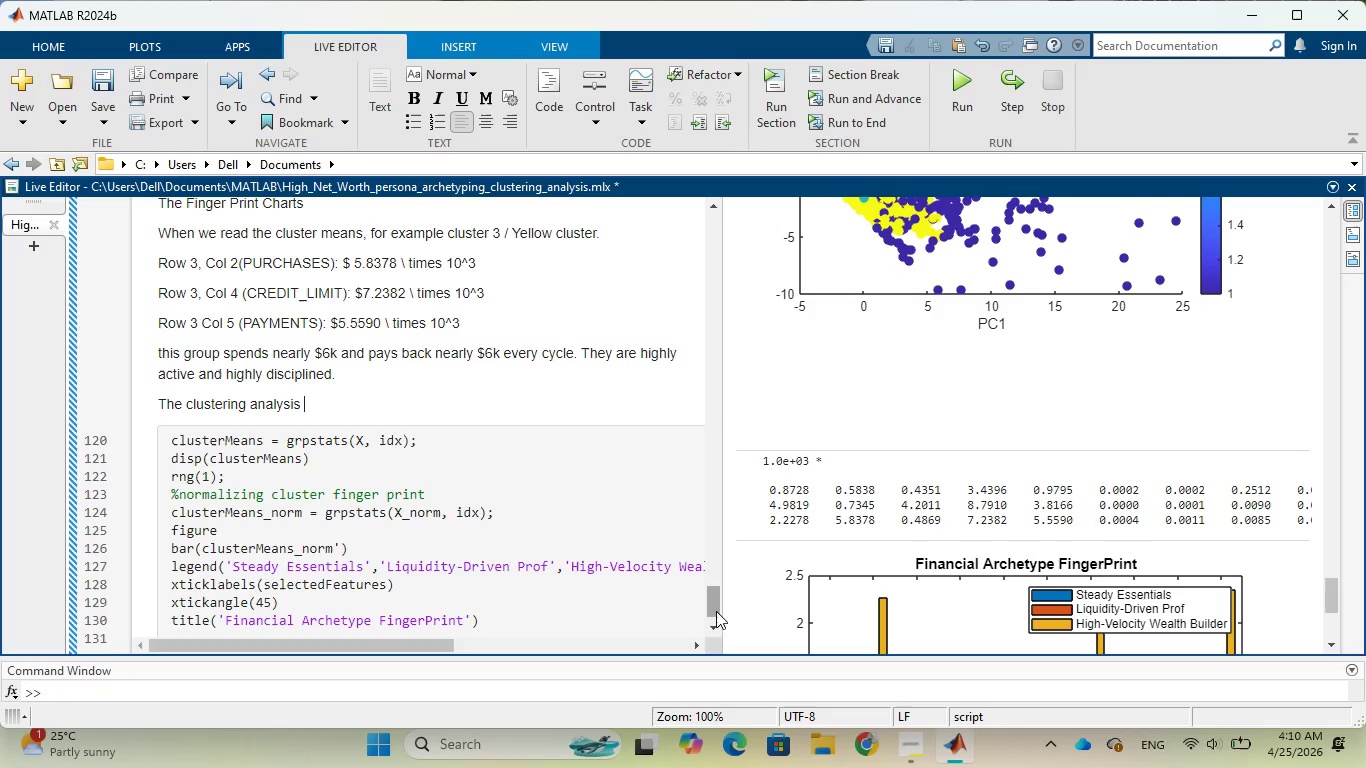 
wait(5.11)
 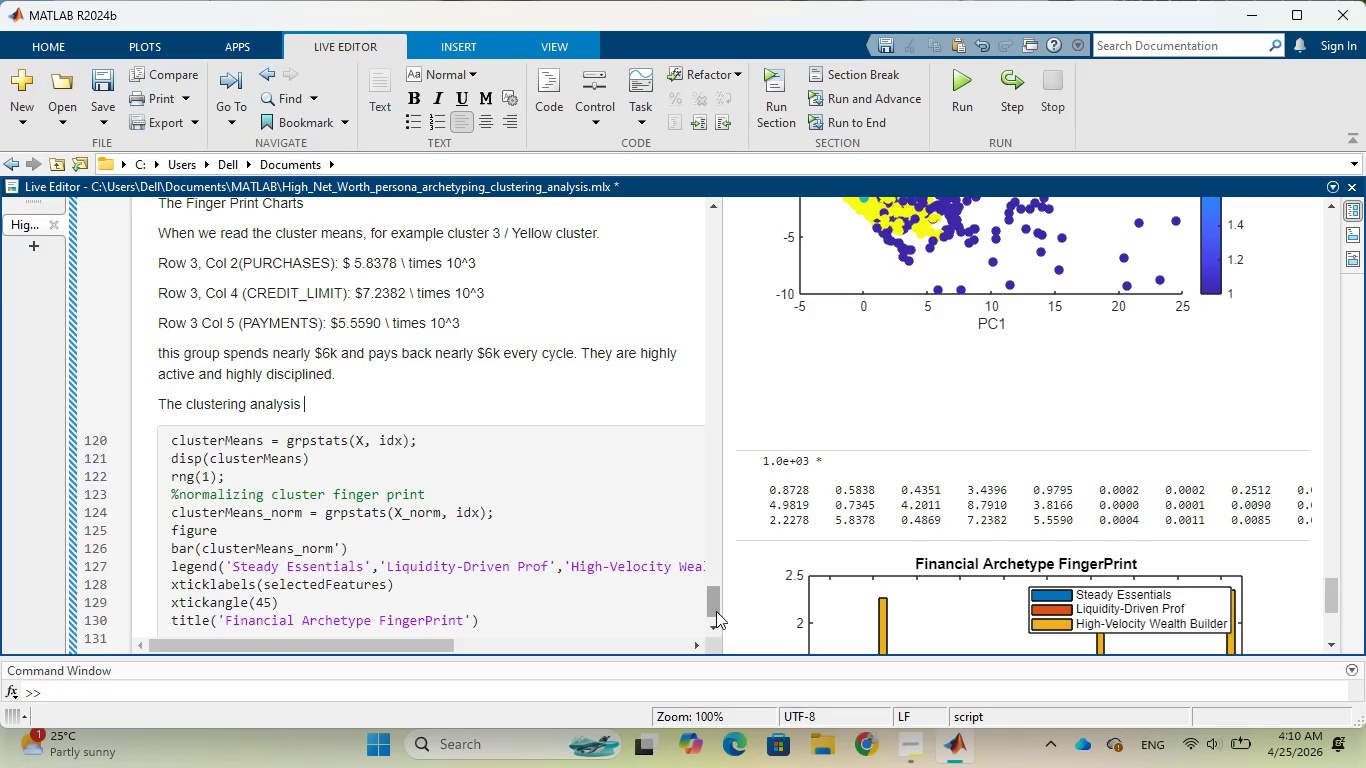 
type(i de)
key(Backspace)
key(Backspace)
key(Backspace)
type(dentified )
 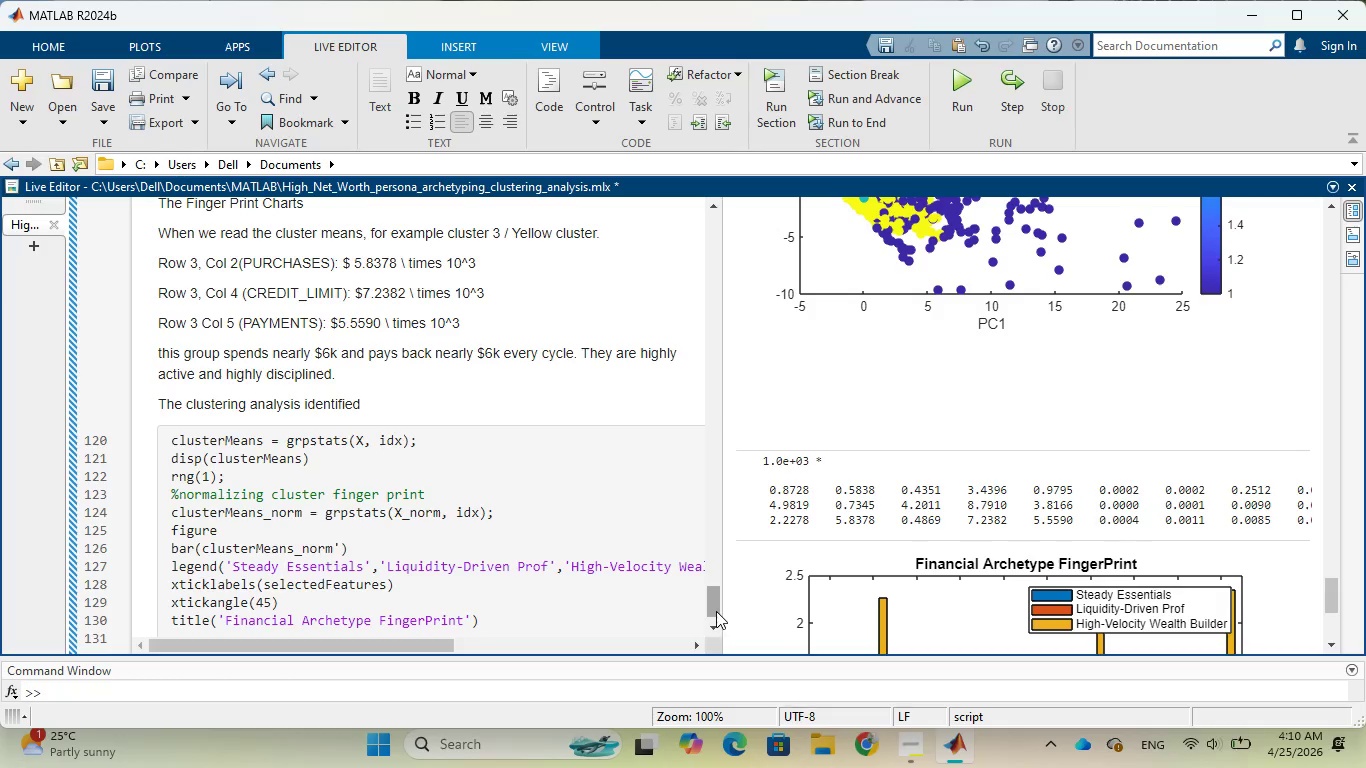 
wait(5.7)
 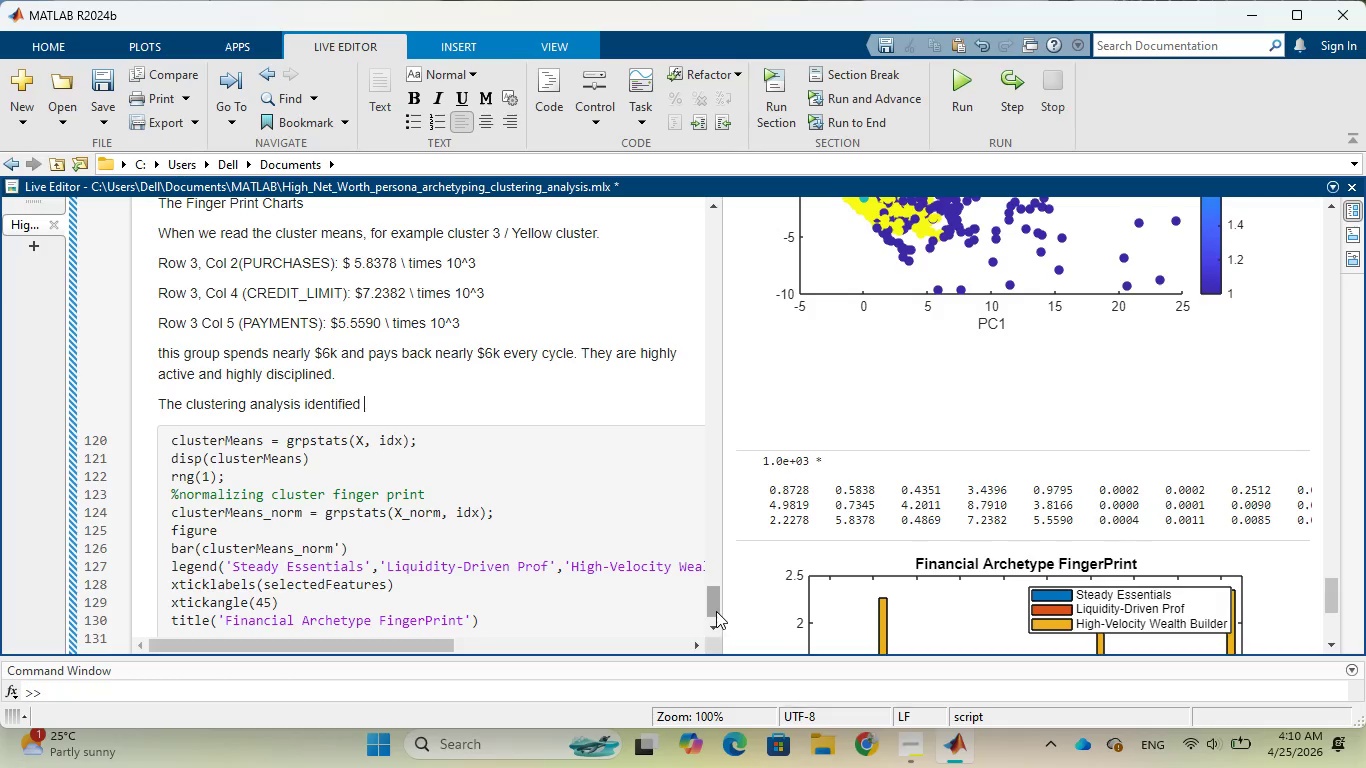 
type(three distinct financial archetypes)
 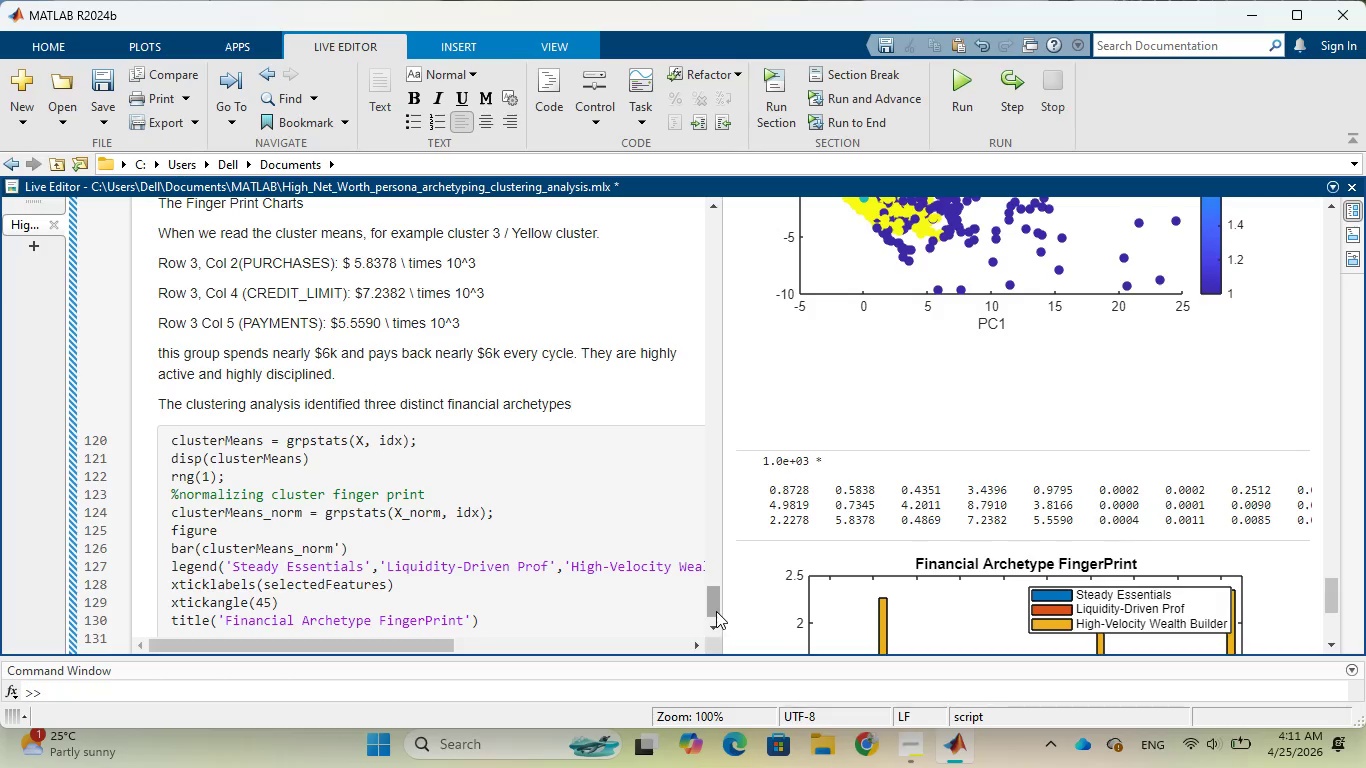 
wait(9.28)
 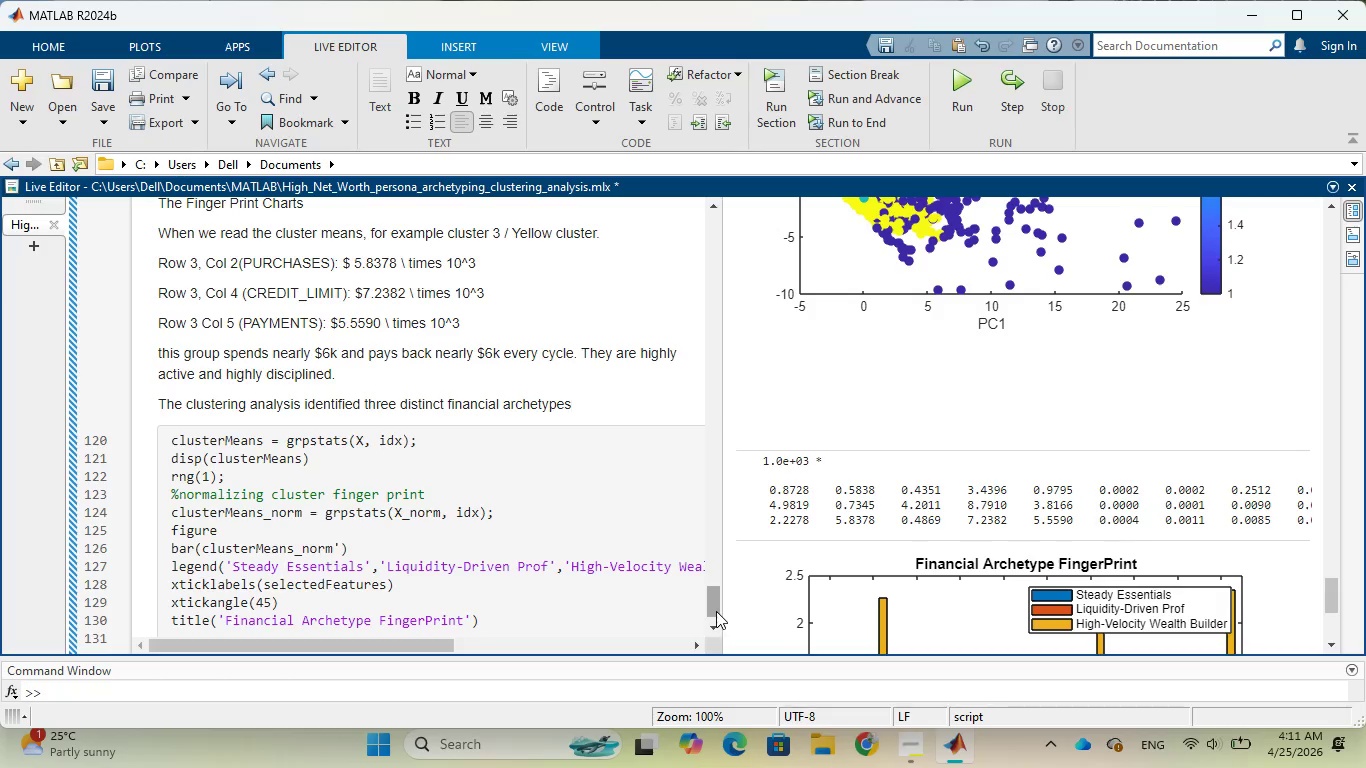 
type( base )
key(Backspace)
type(d on spending behavior)
 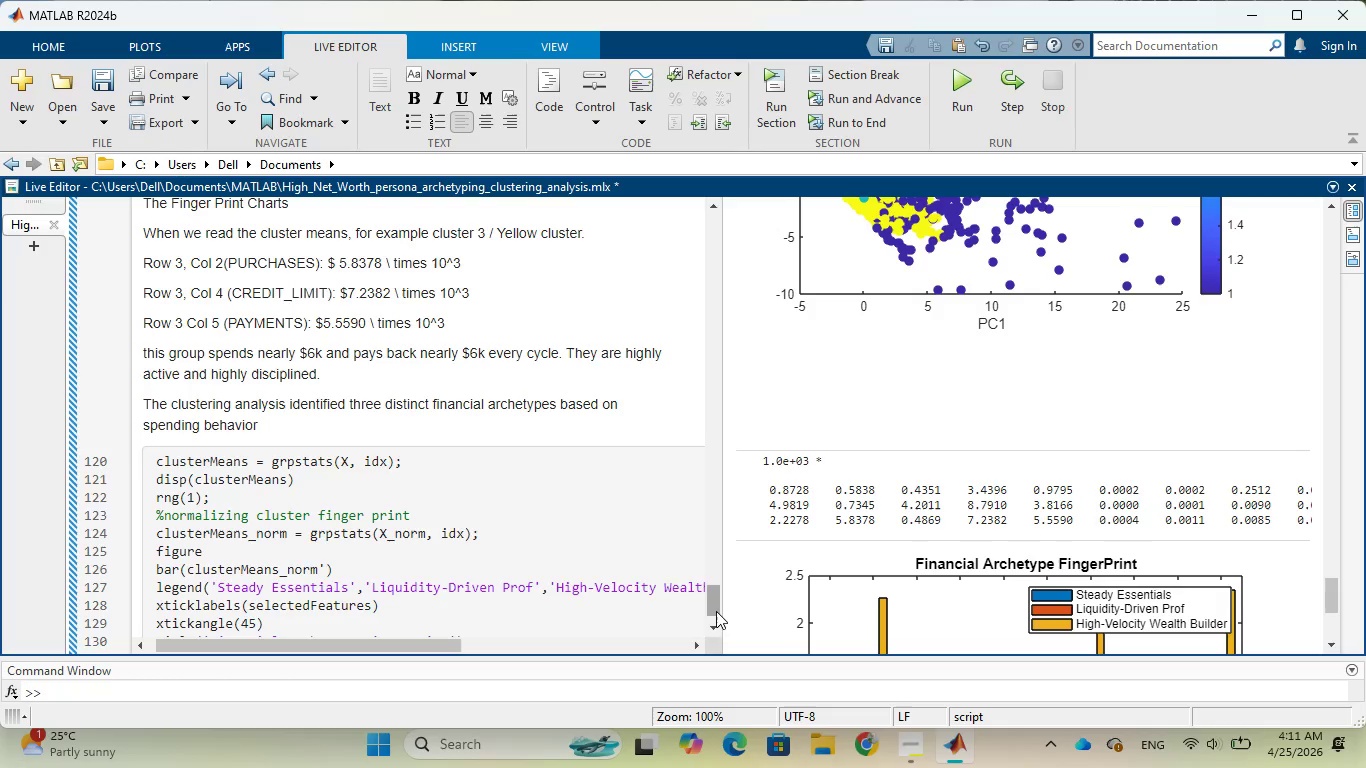 
wait(9.53)
 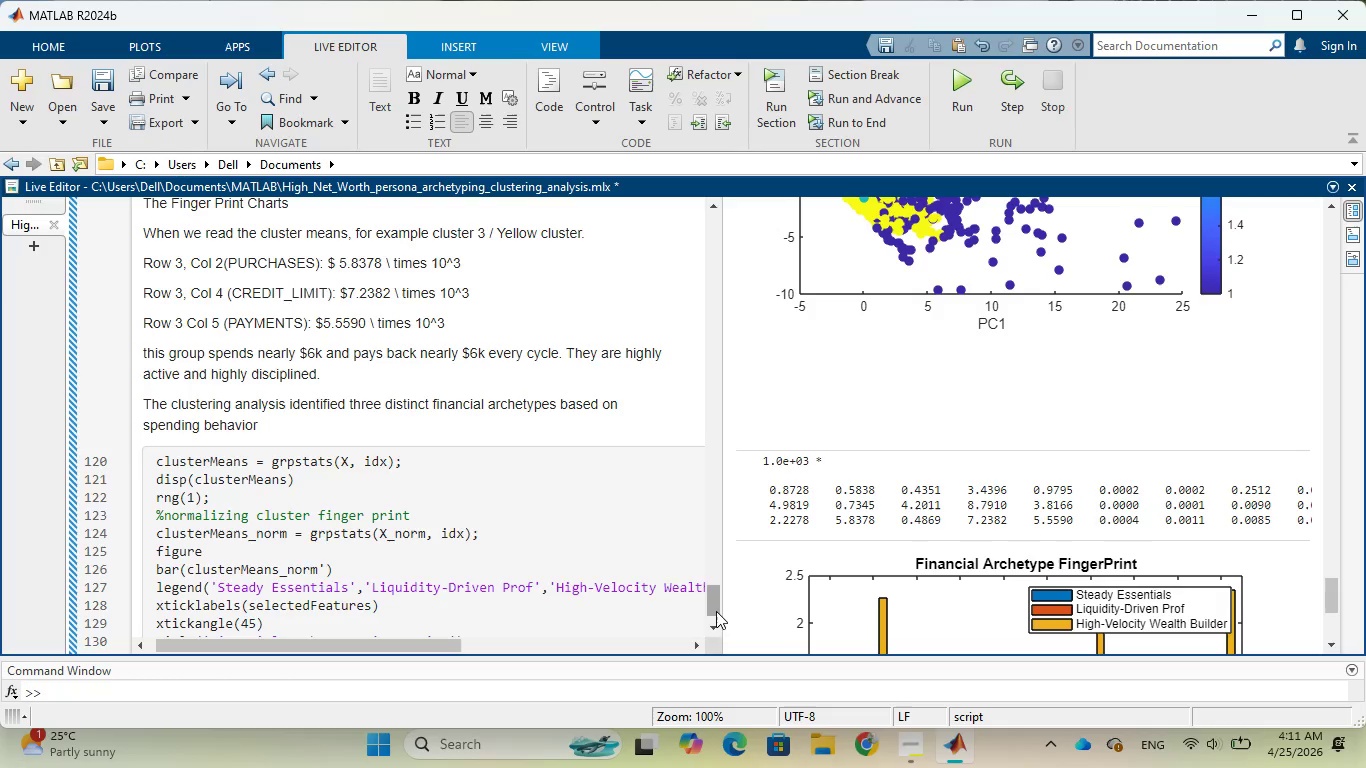 
type(, credit)
 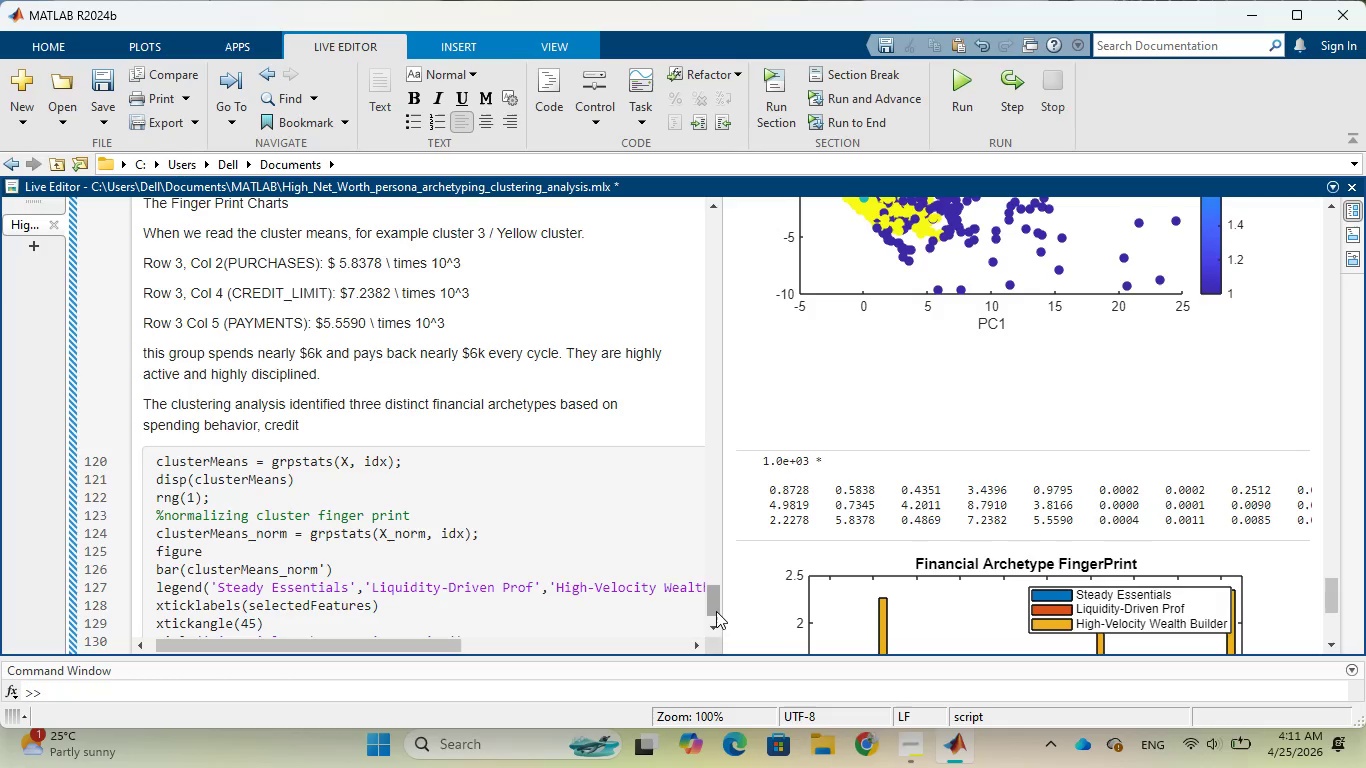 
wait(12.91)
 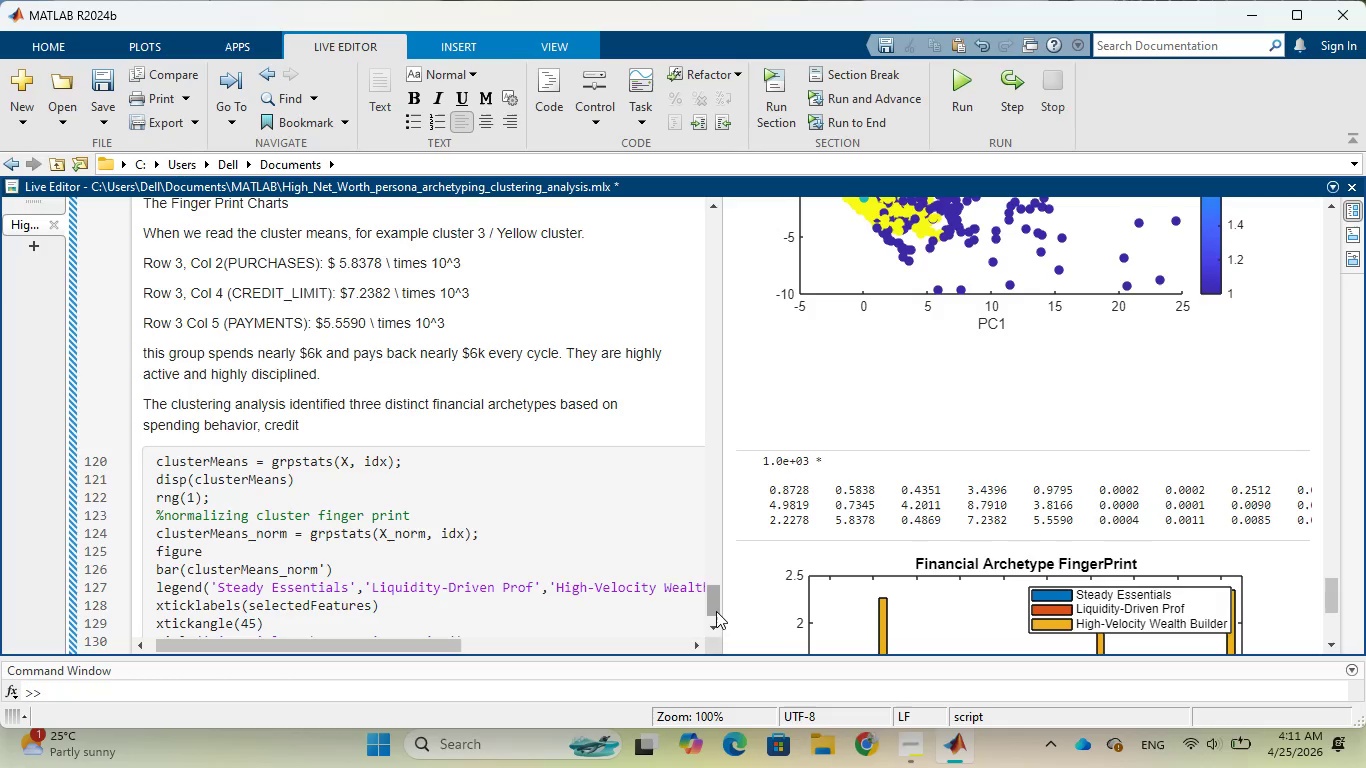 
type( utilization, and repayment patterns)
 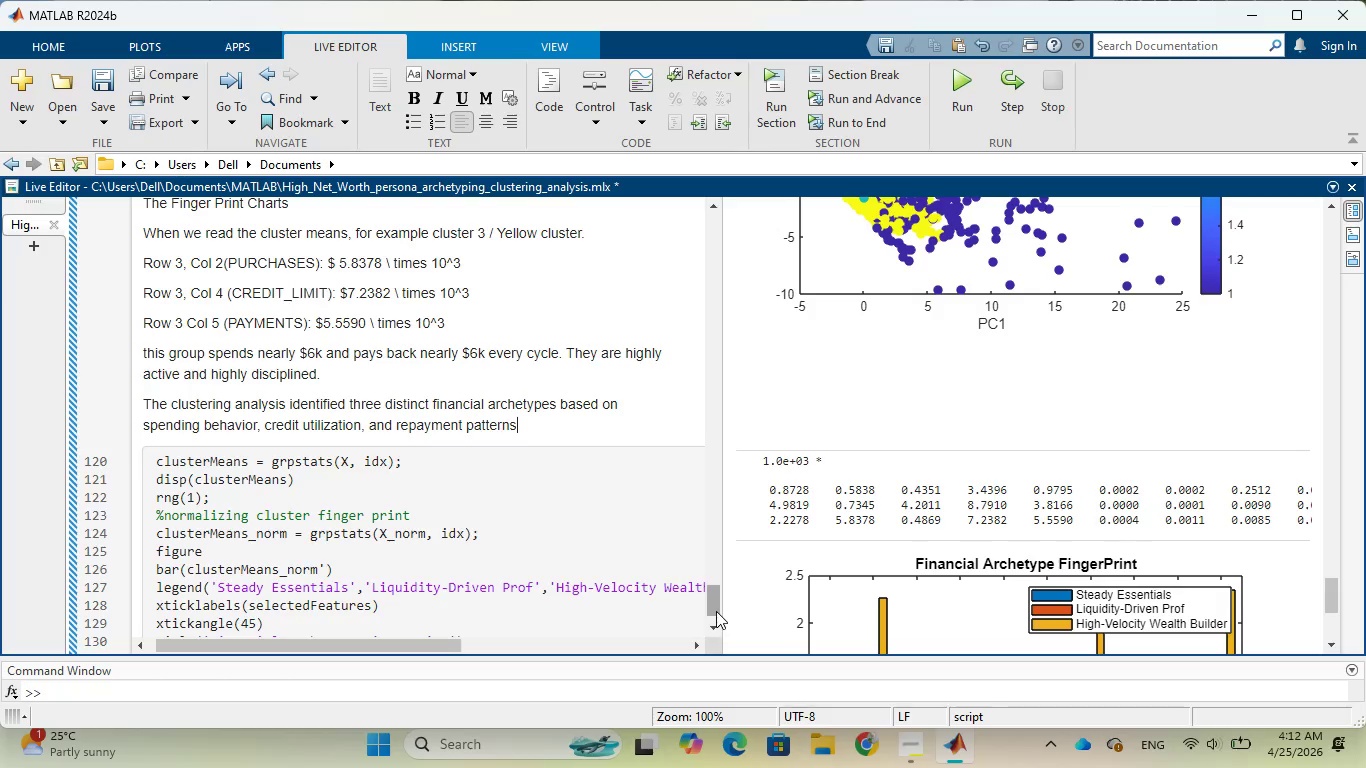 
type(. Cluster 1 represents)
 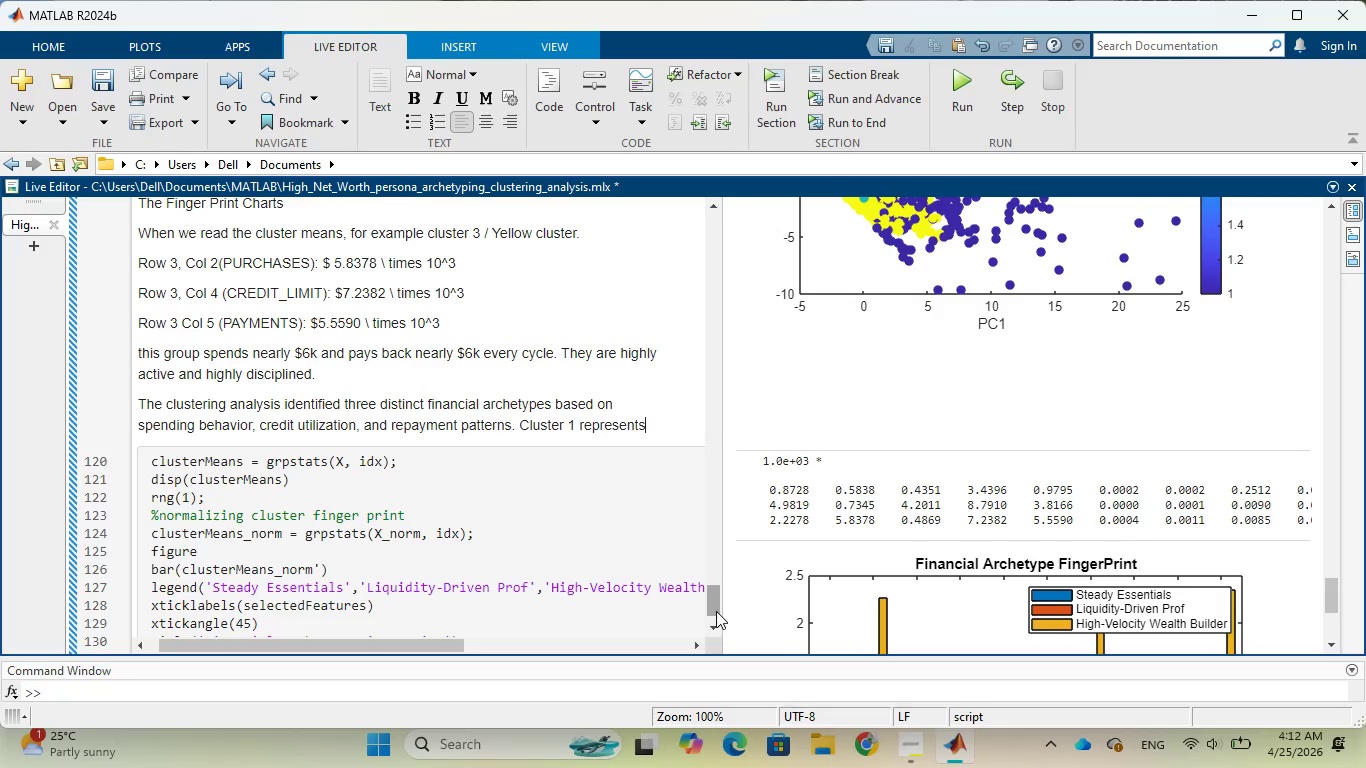 
wait(12.69)
 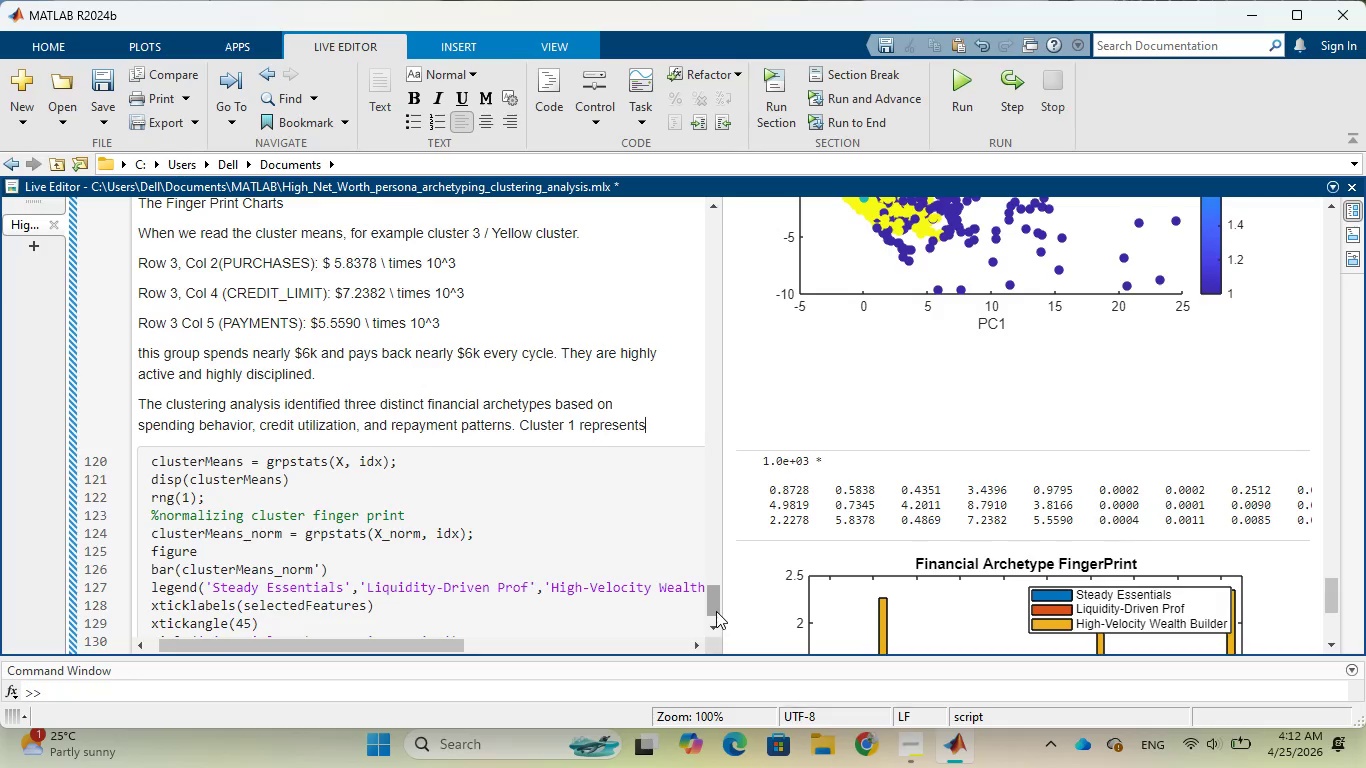 
type( conservatie)
 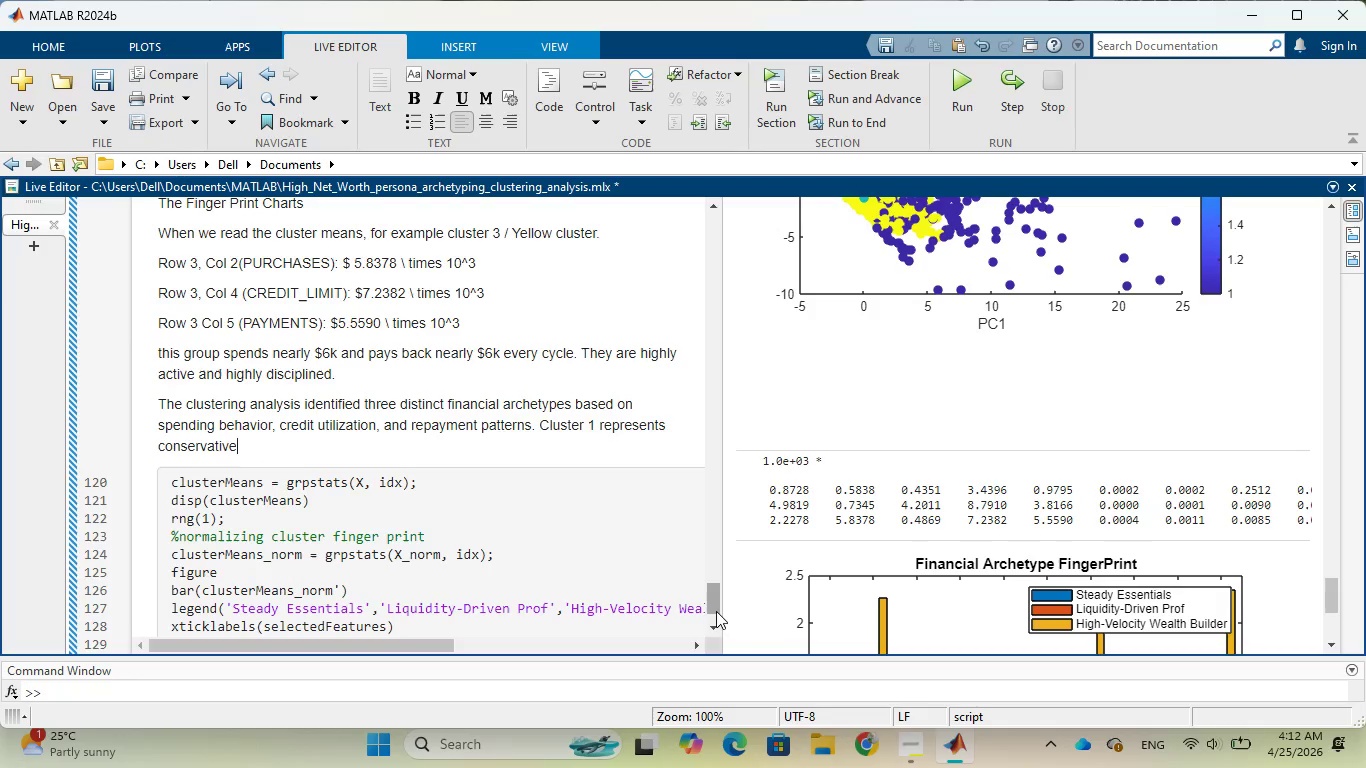 
hold_key(key=V, duration=0.36)
 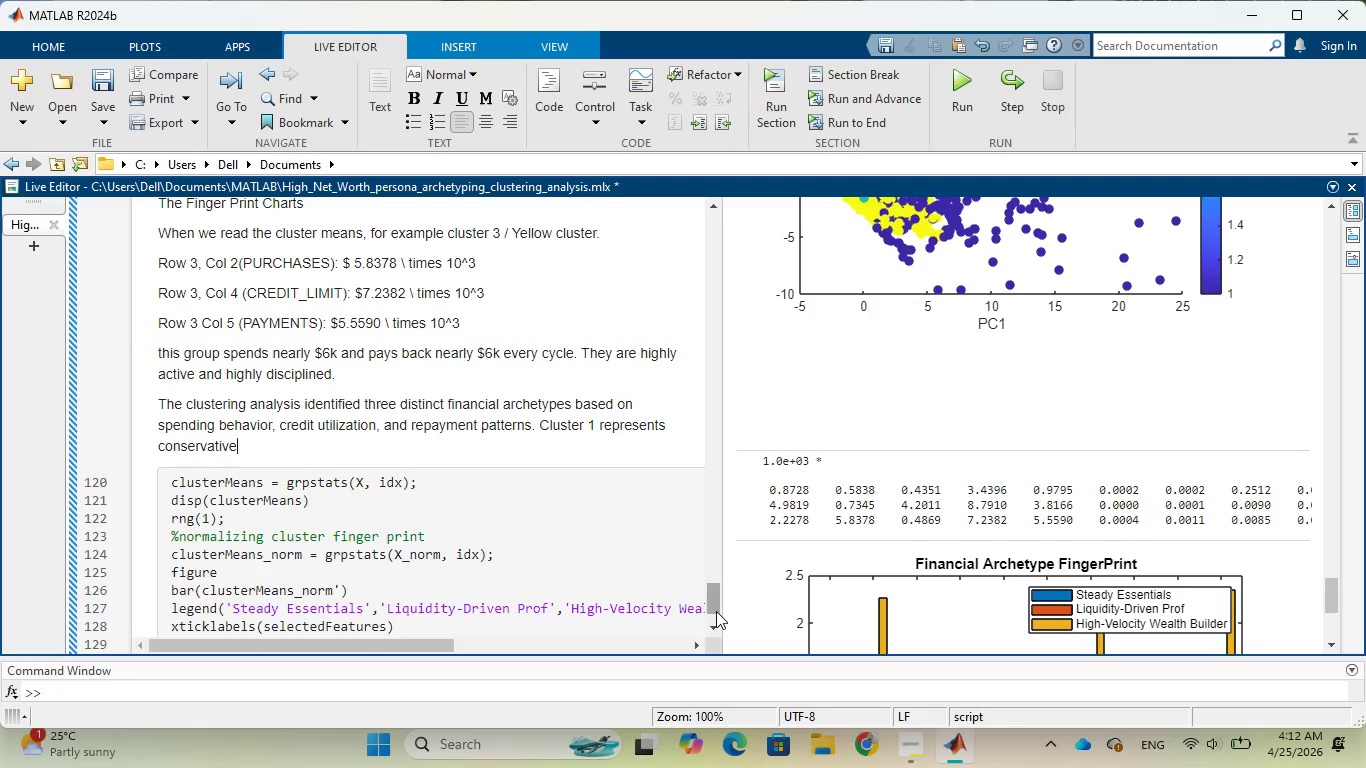 
wait(8.92)
 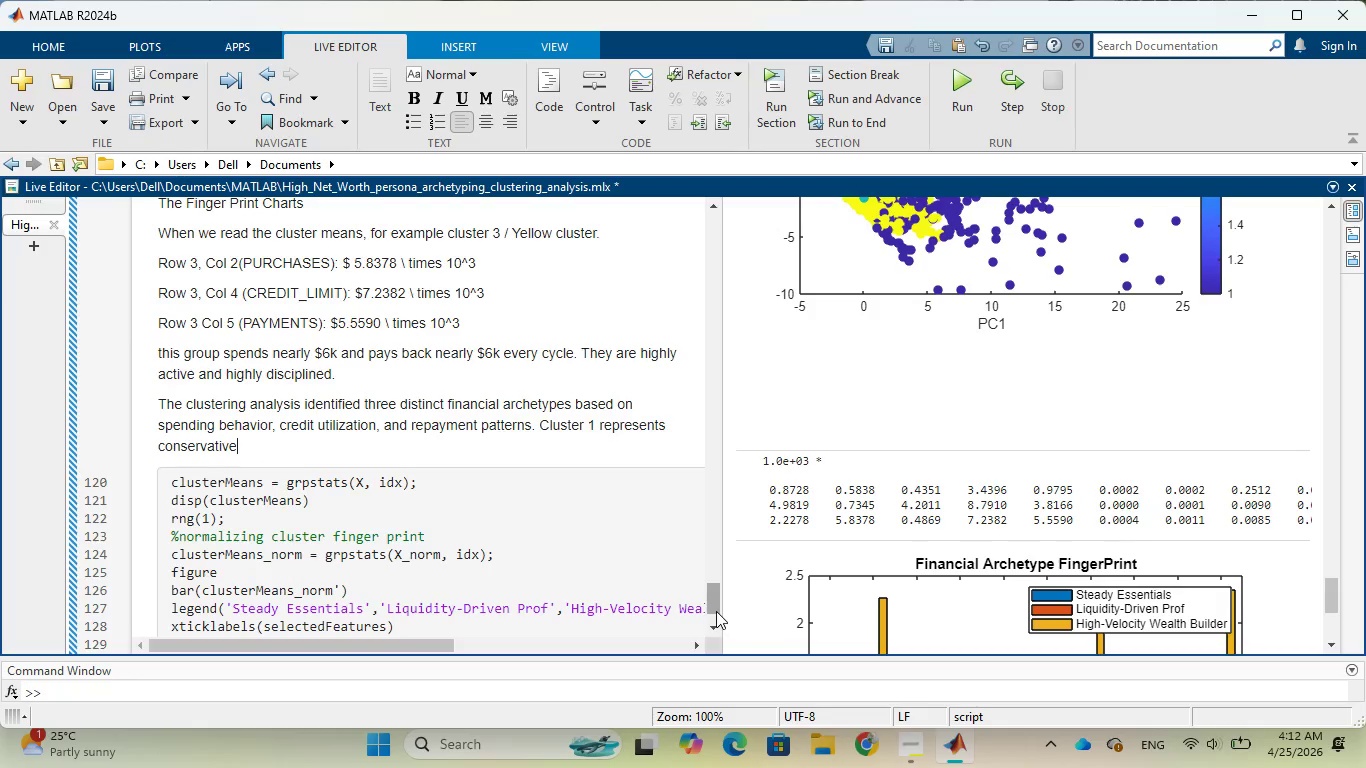 
scroll: coordinate [1040, 566], scroll_direction: down, amount: 3.0
 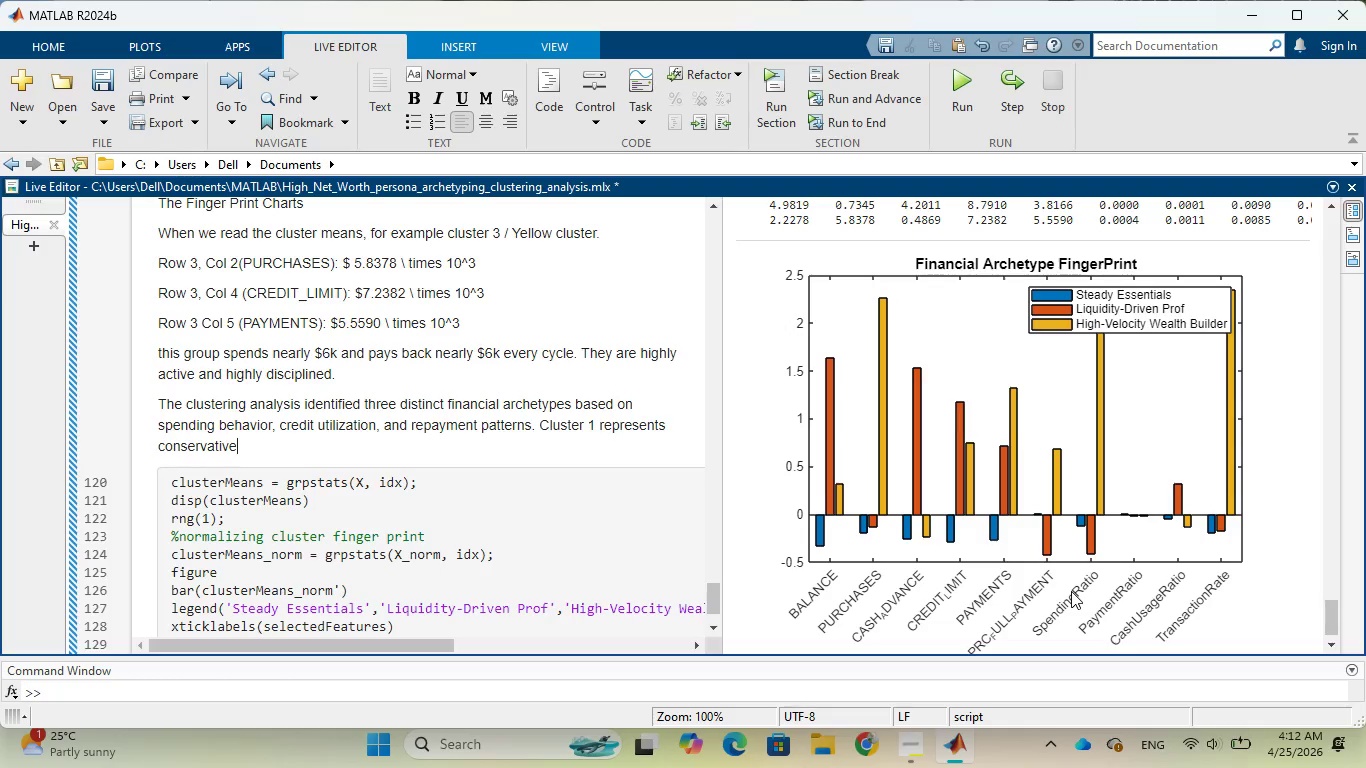 
type( low activity users)
 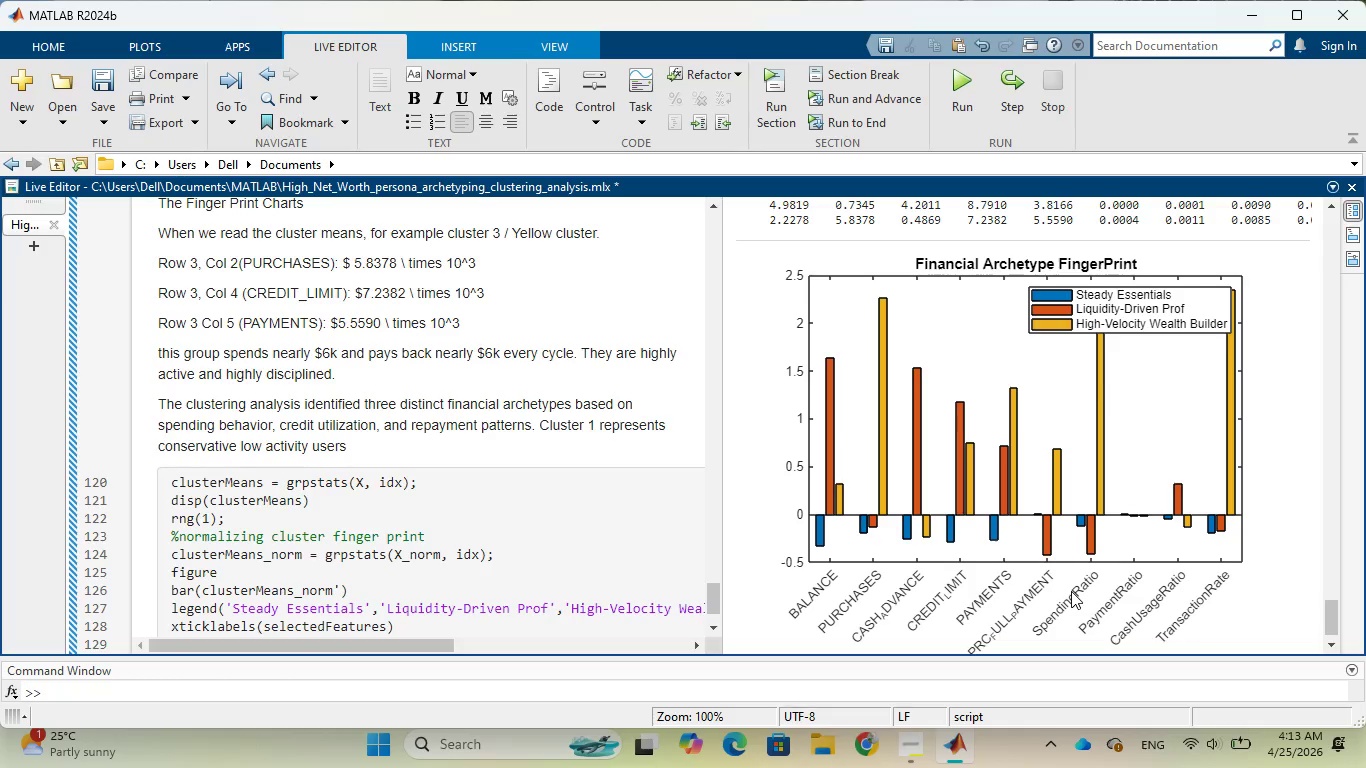 
wait(16.98)
 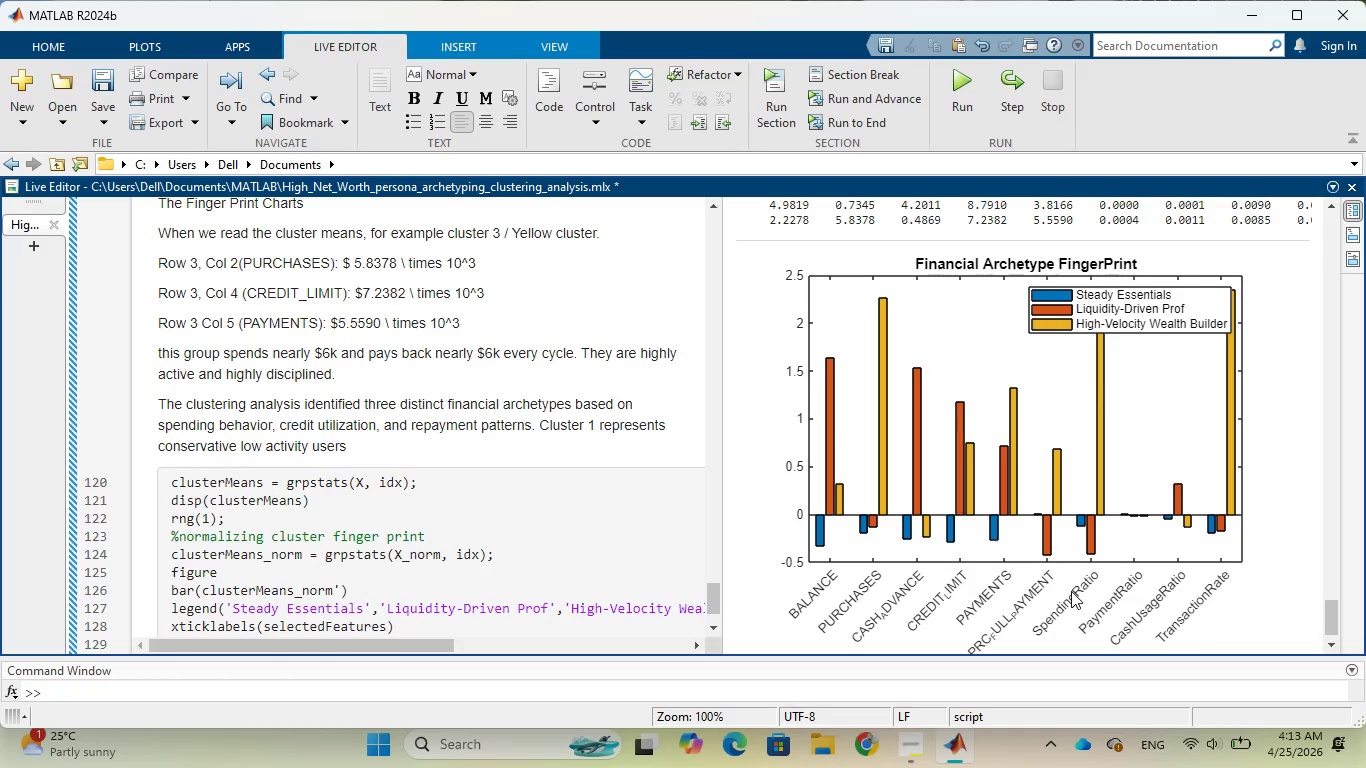 
type(. Clustr 2 consists)
 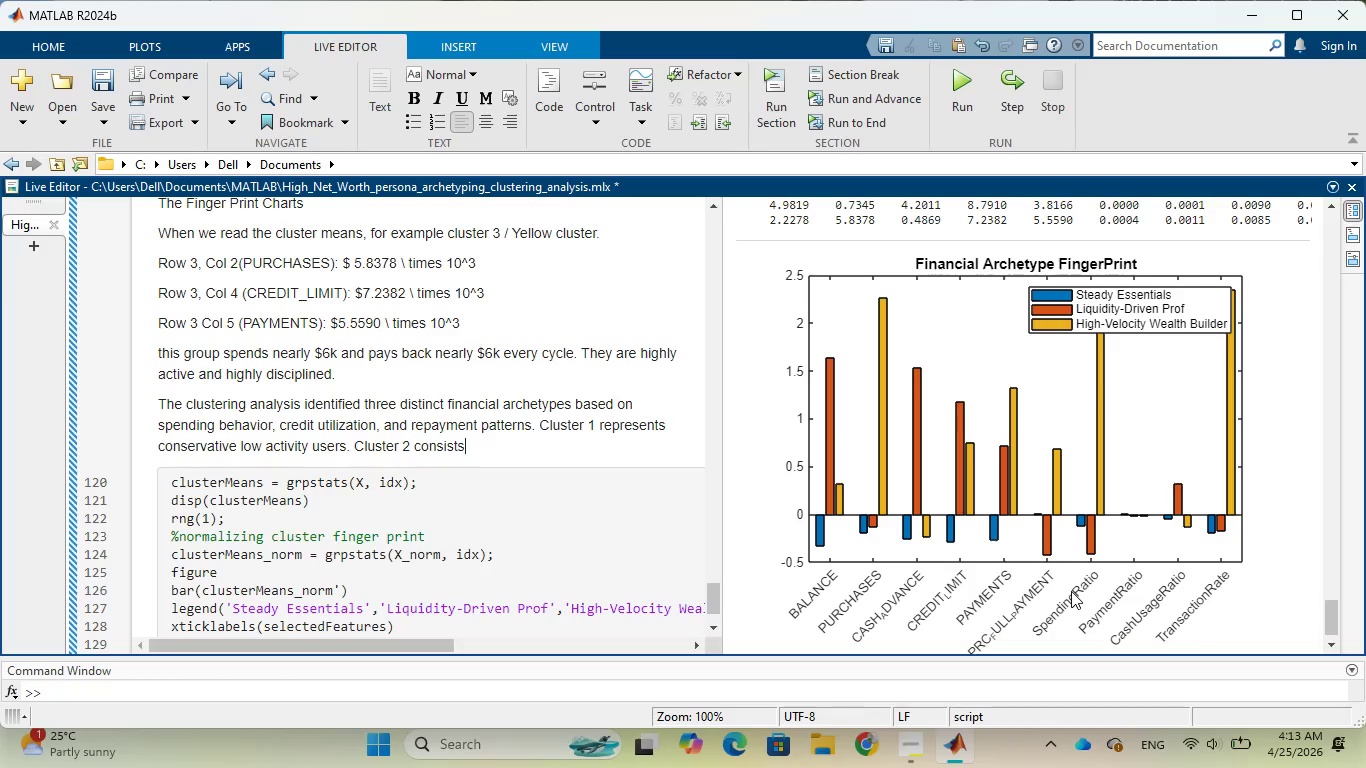 
hold_key(key=E, duration=0.33)
 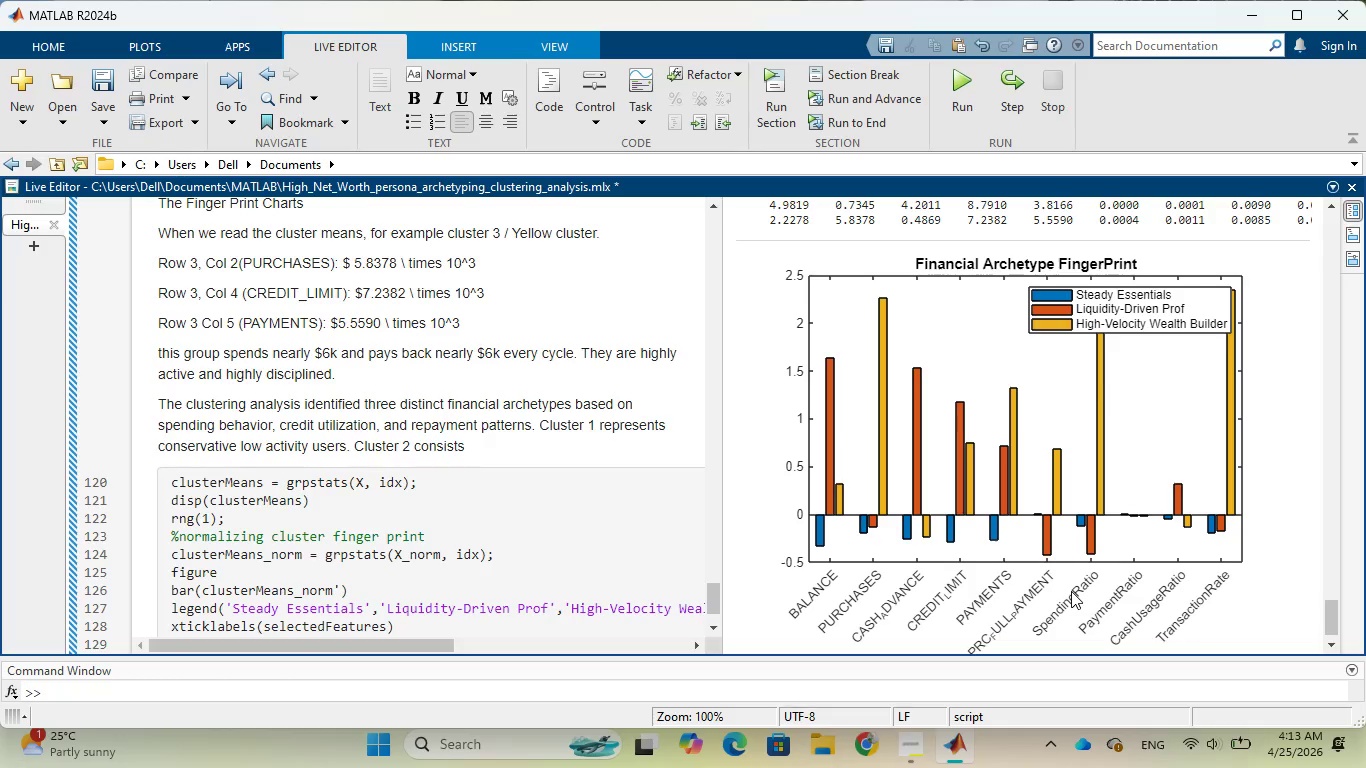 
wait(9.33)
 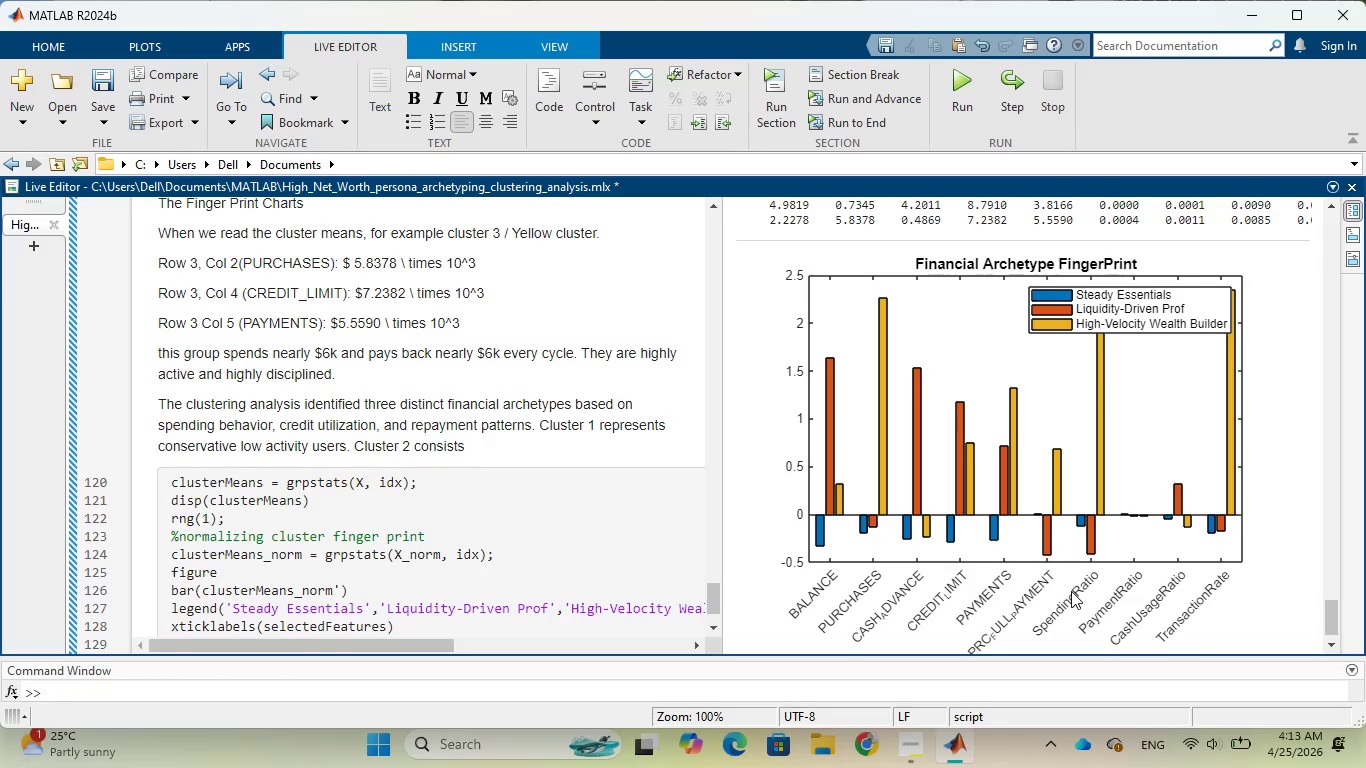 
type( of high)
 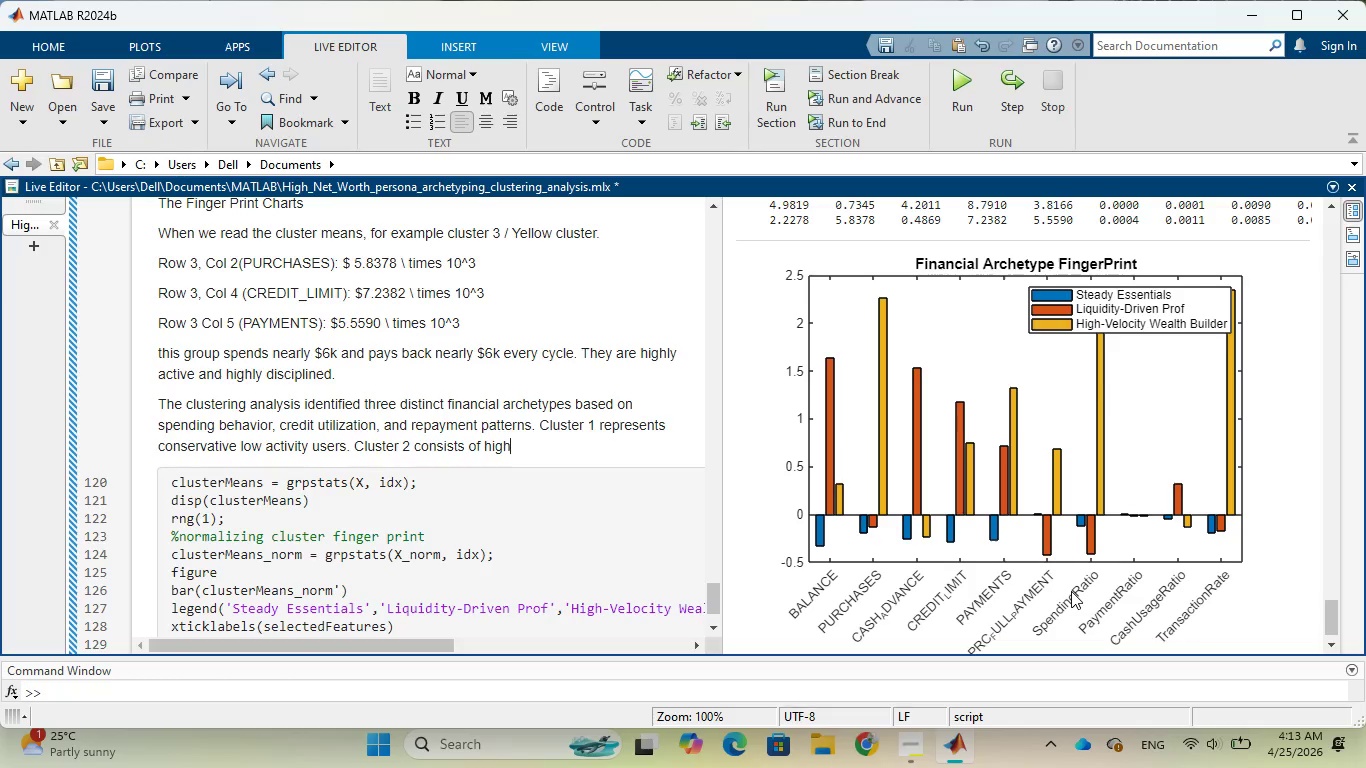 
wait(5.48)
 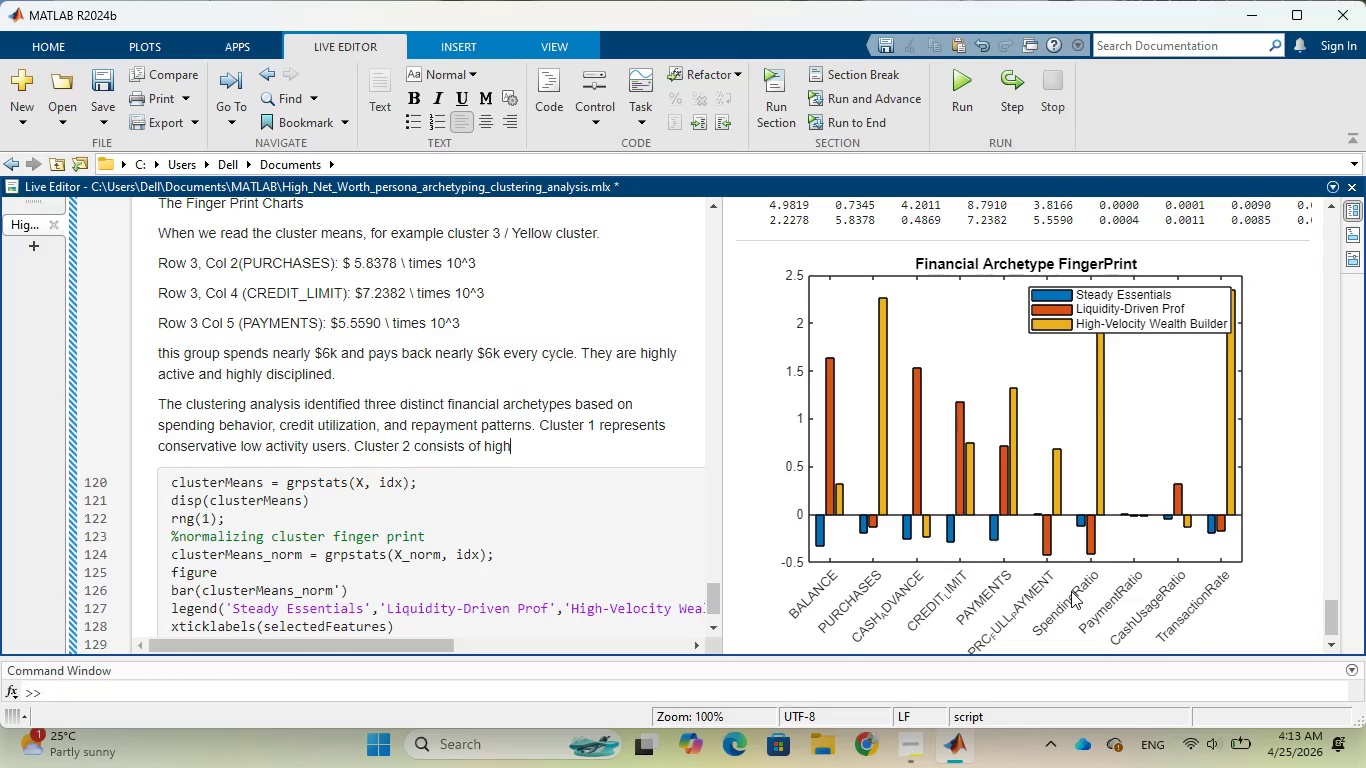 
key(Space)
 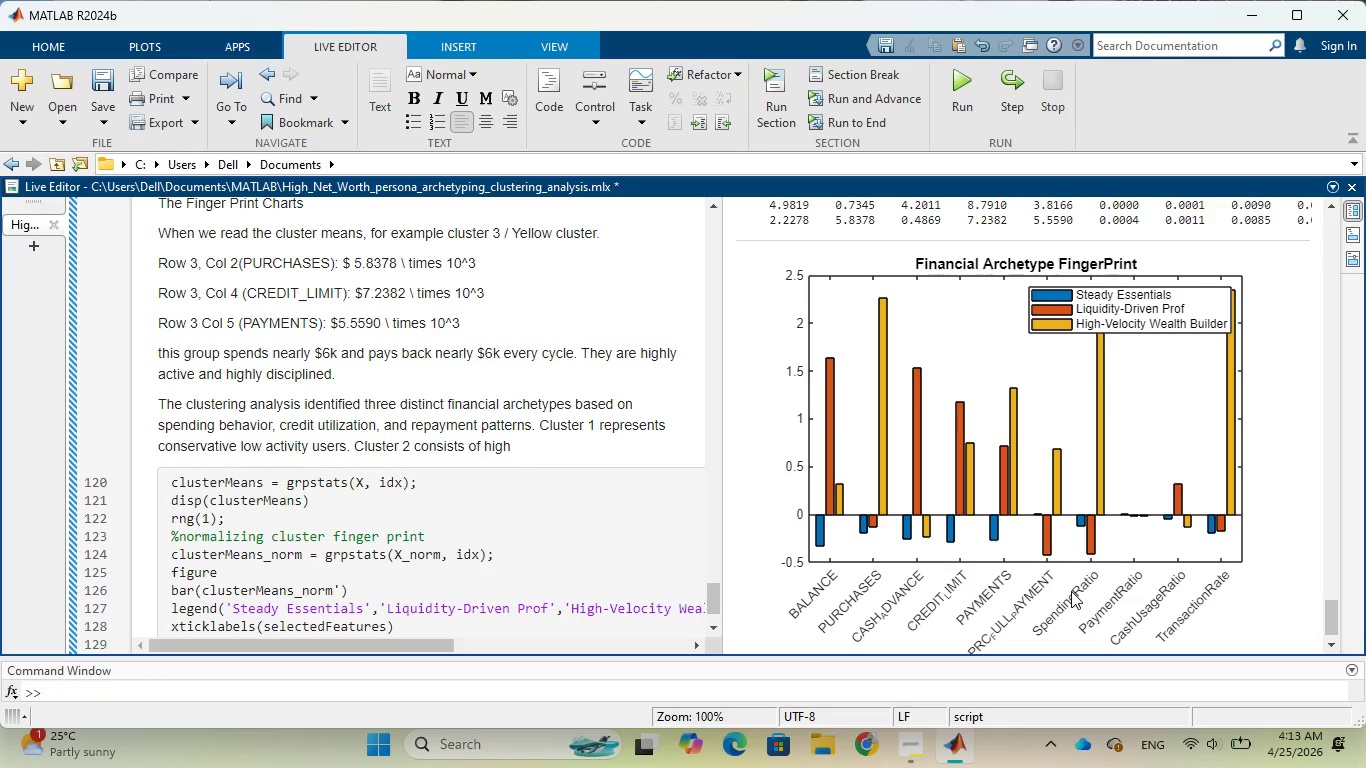 
wait(15.27)
 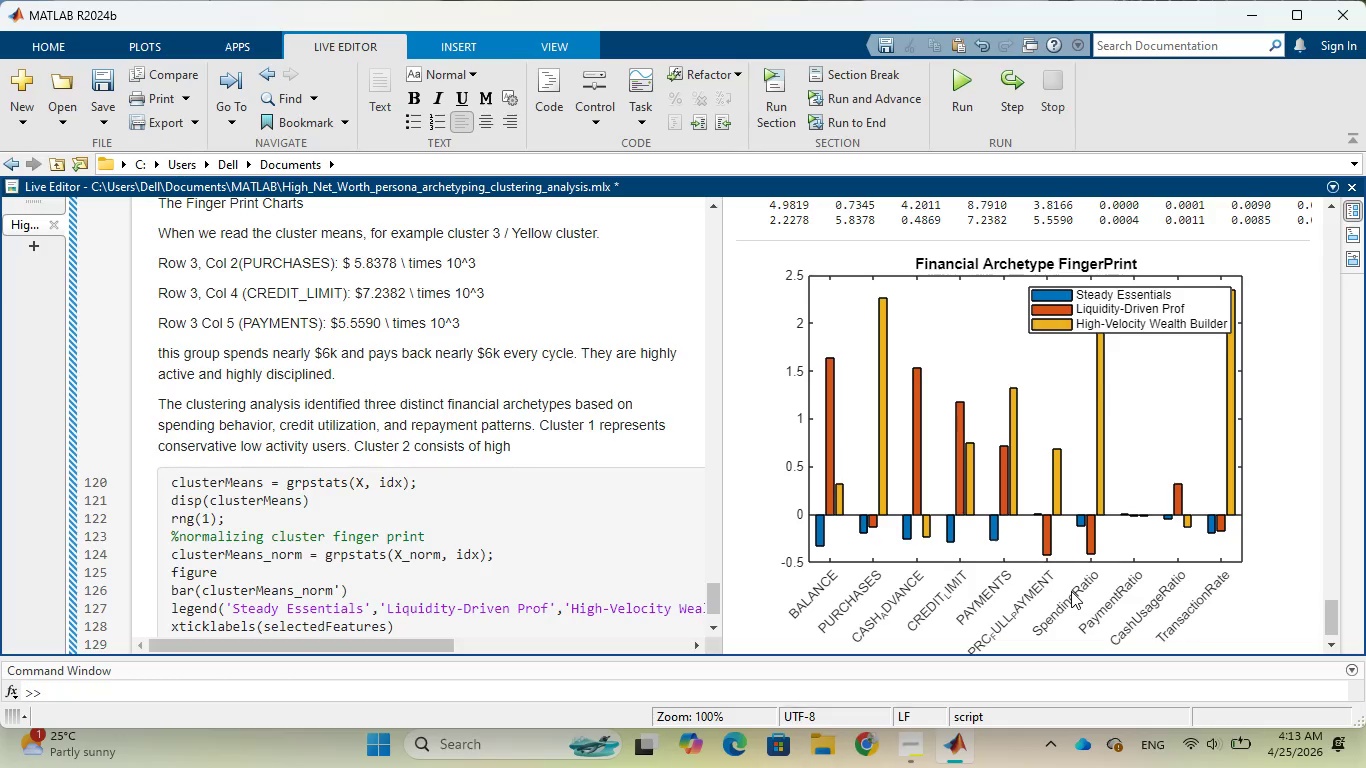 
type(credit utilizers with significant de)
 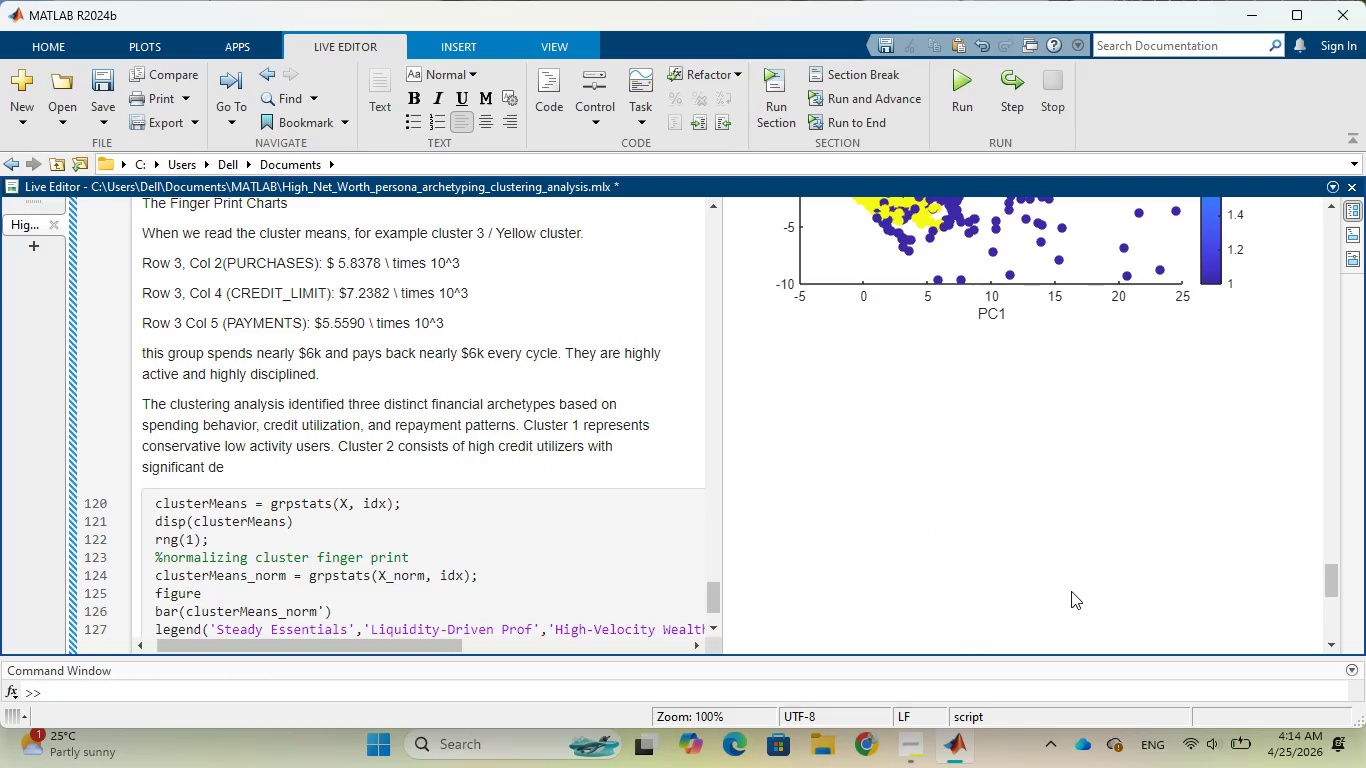 
wait(5.7)
 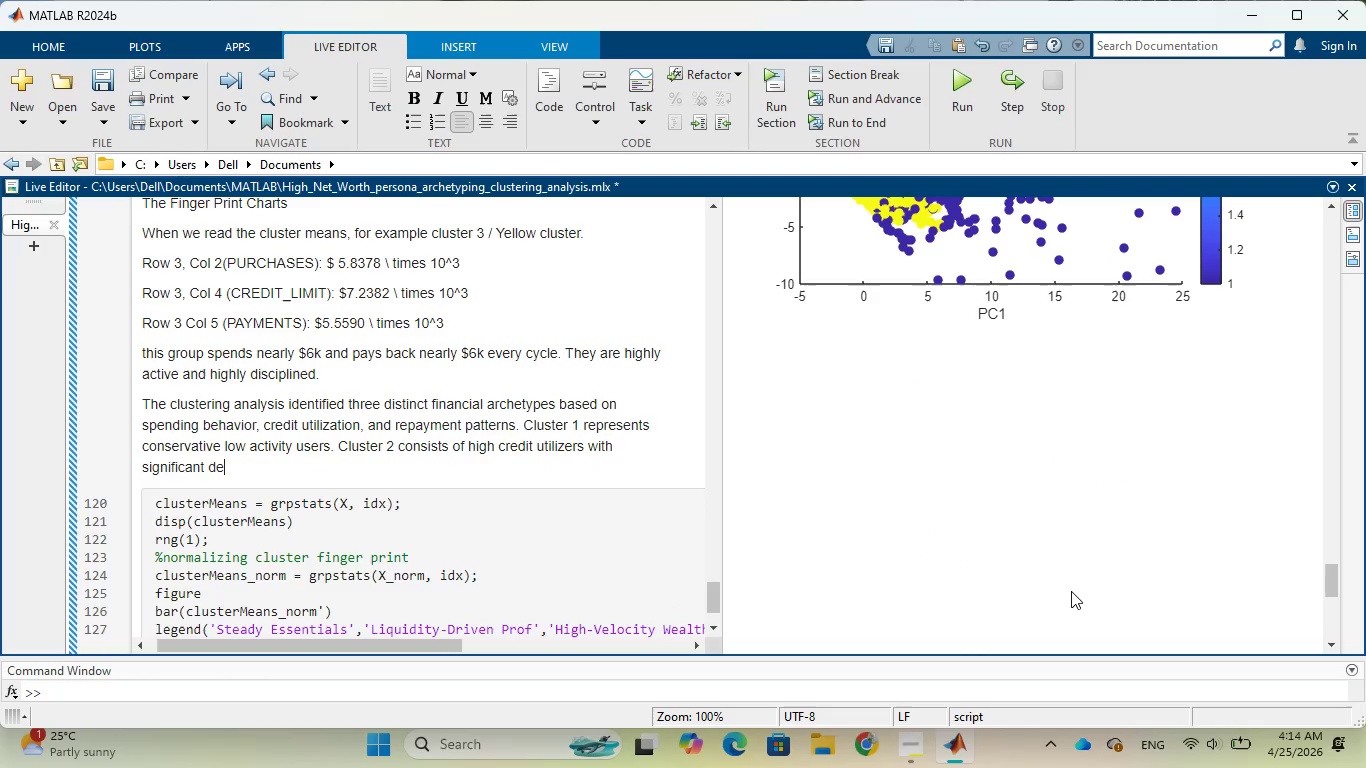 
type(bt exposure)
 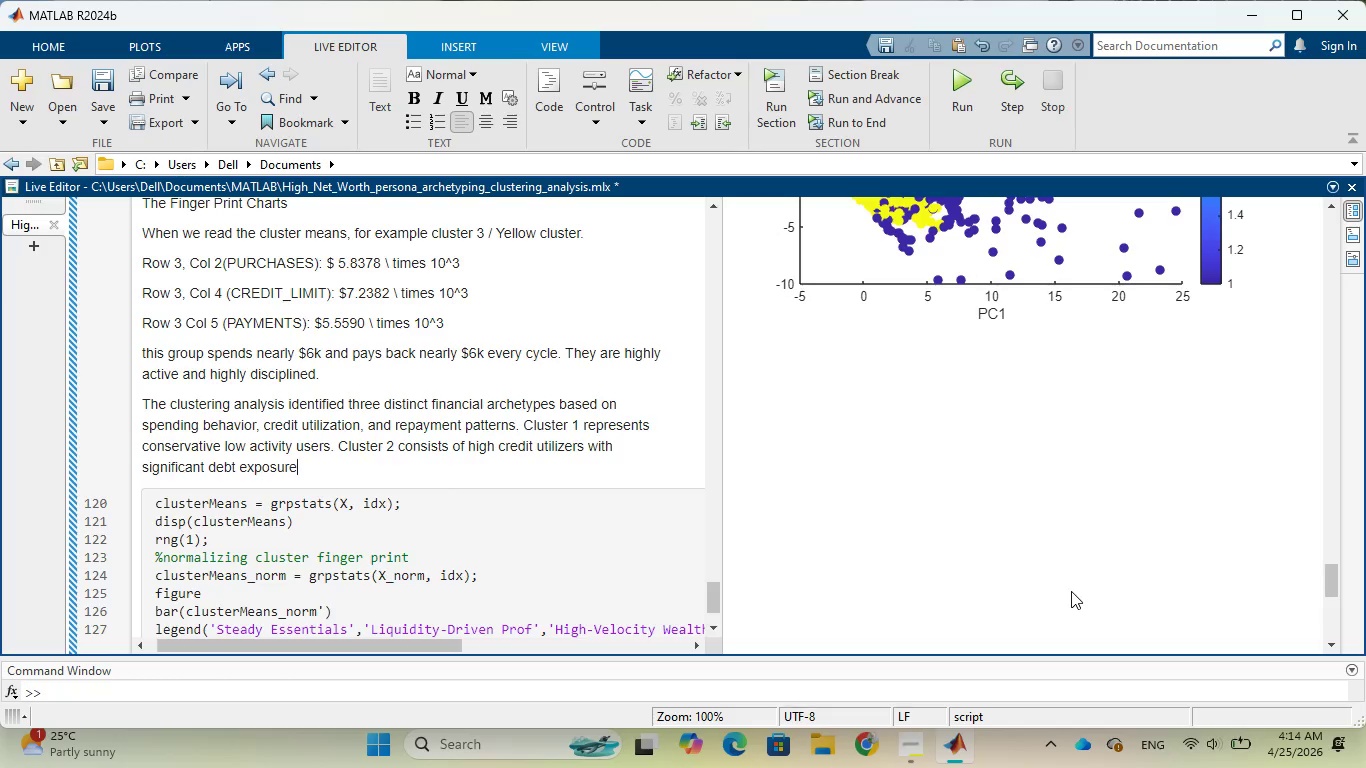 
wait(5.5)
 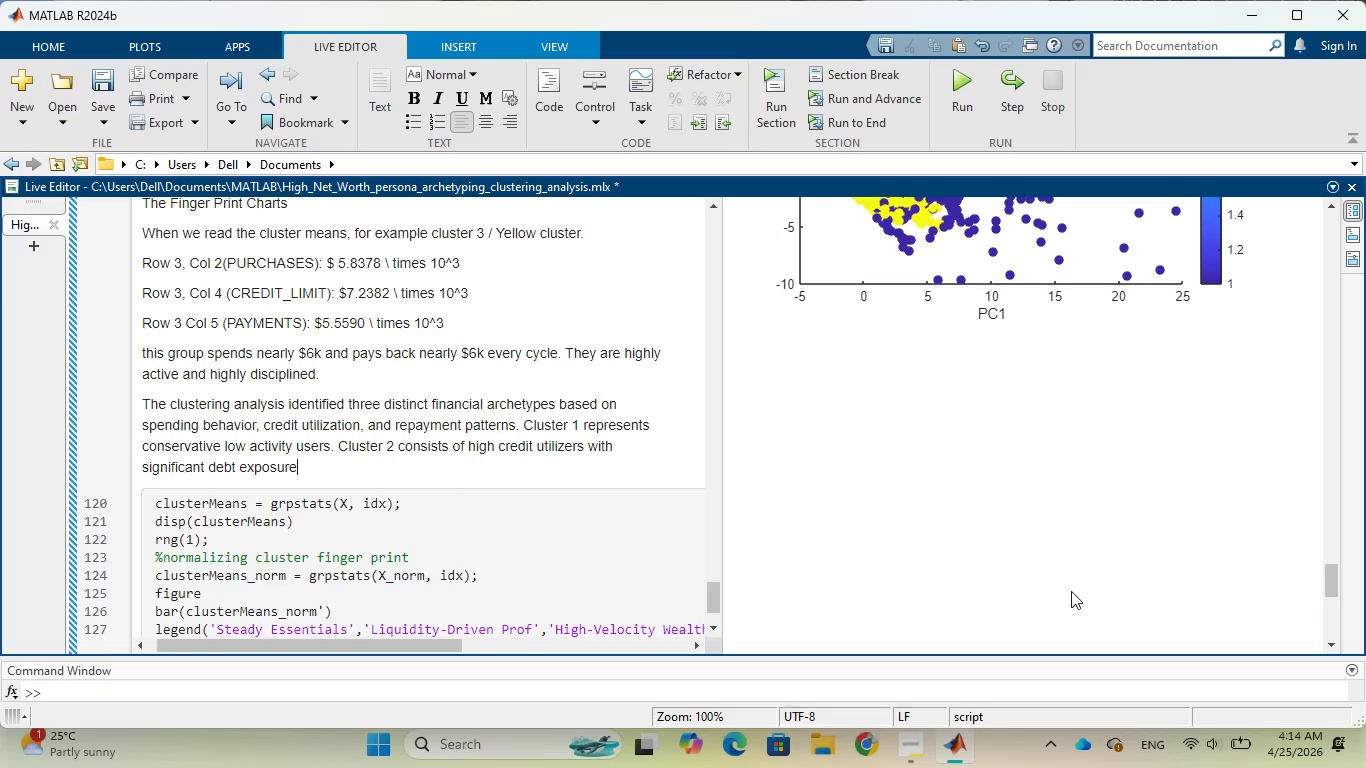 
type(. clustr 3 )
 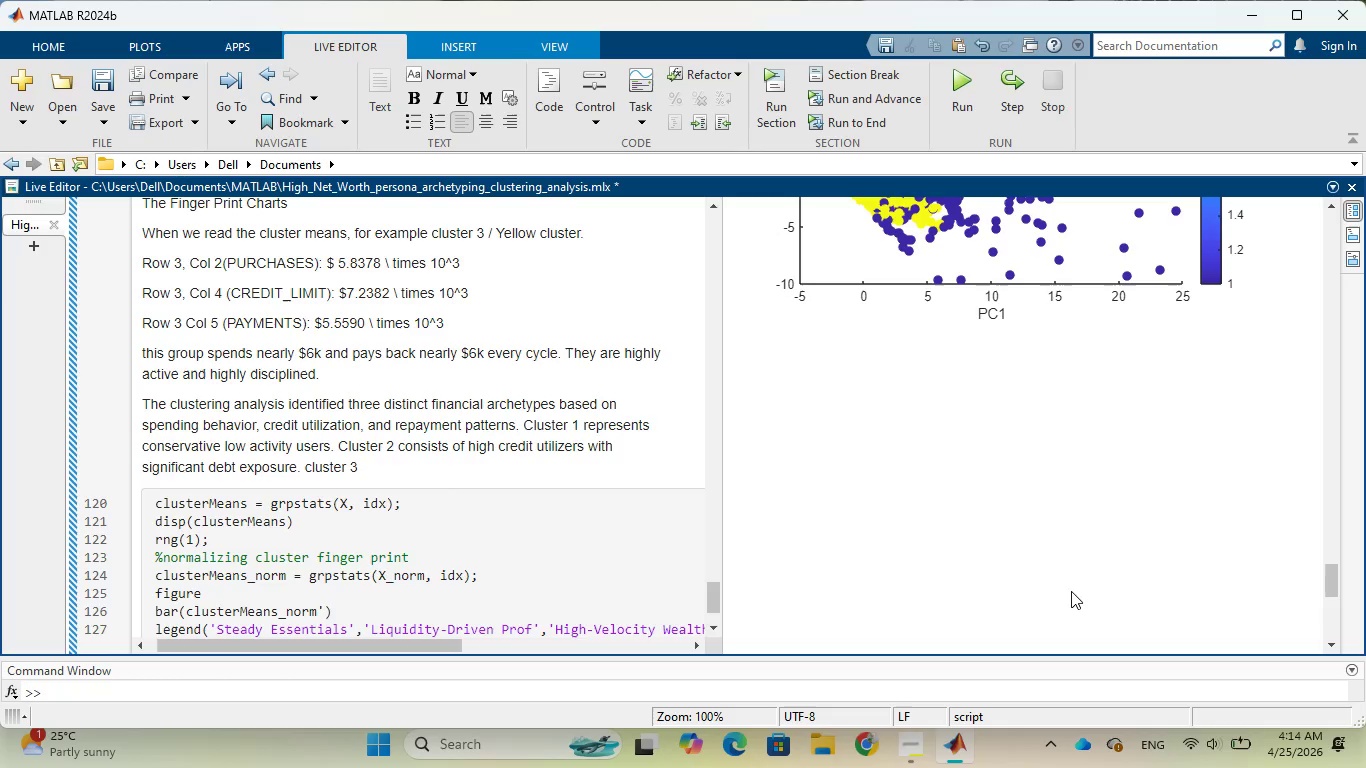 
hold_key(key=E, duration=0.31)
 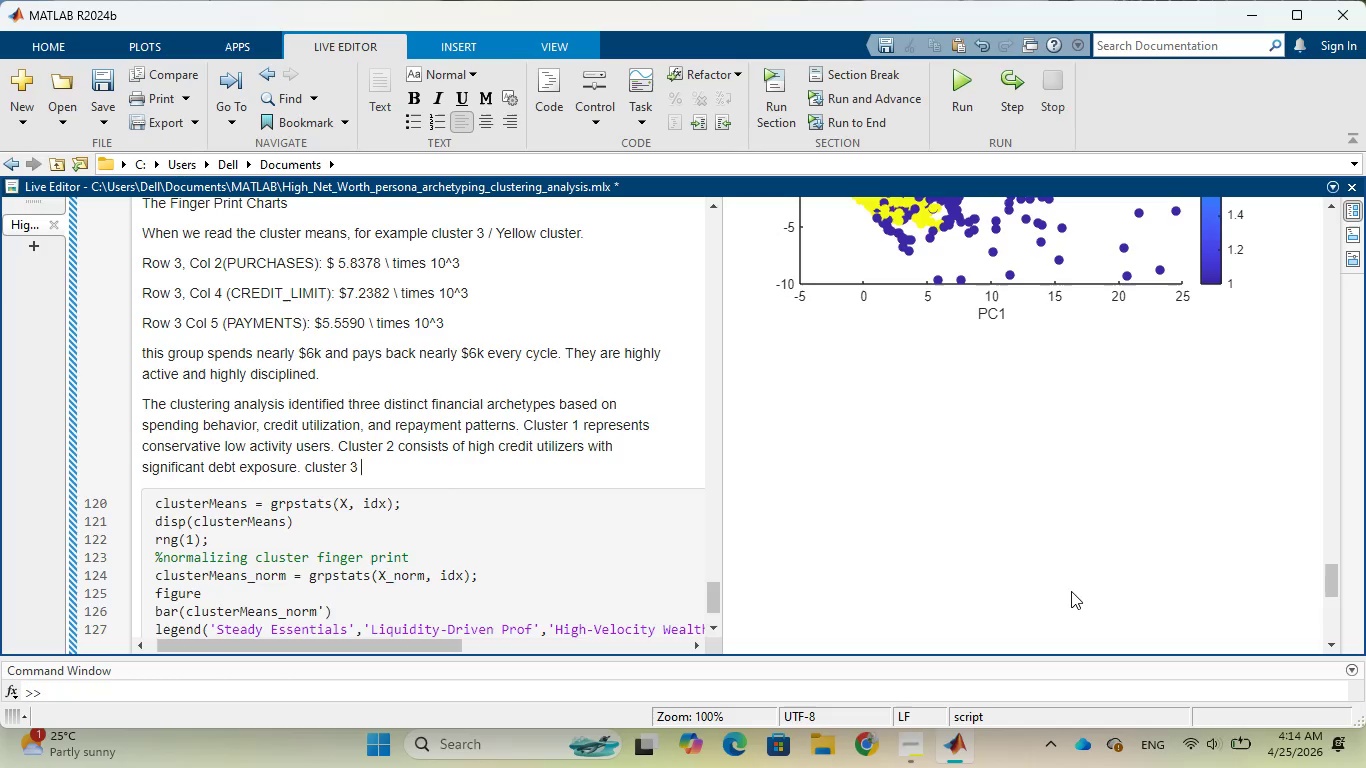 
wait(7.89)
 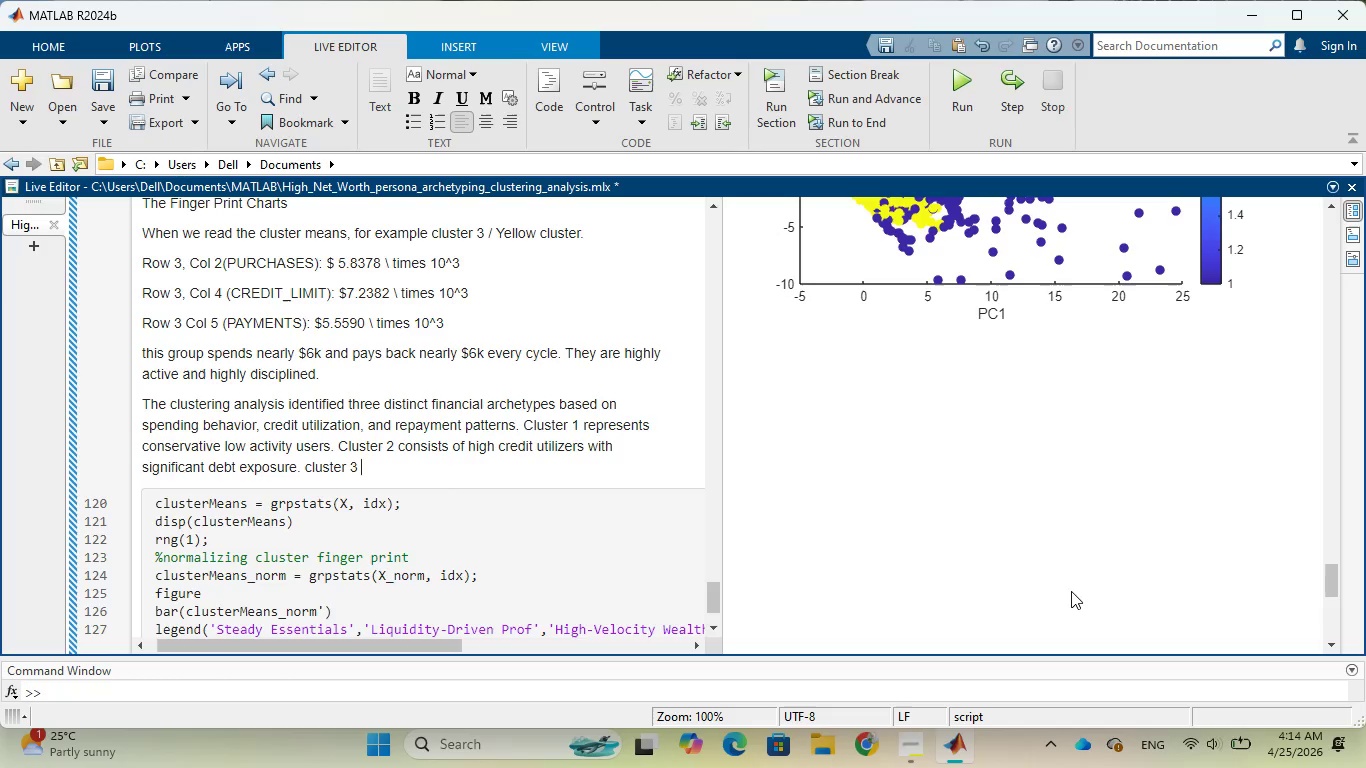 
type(captures )
 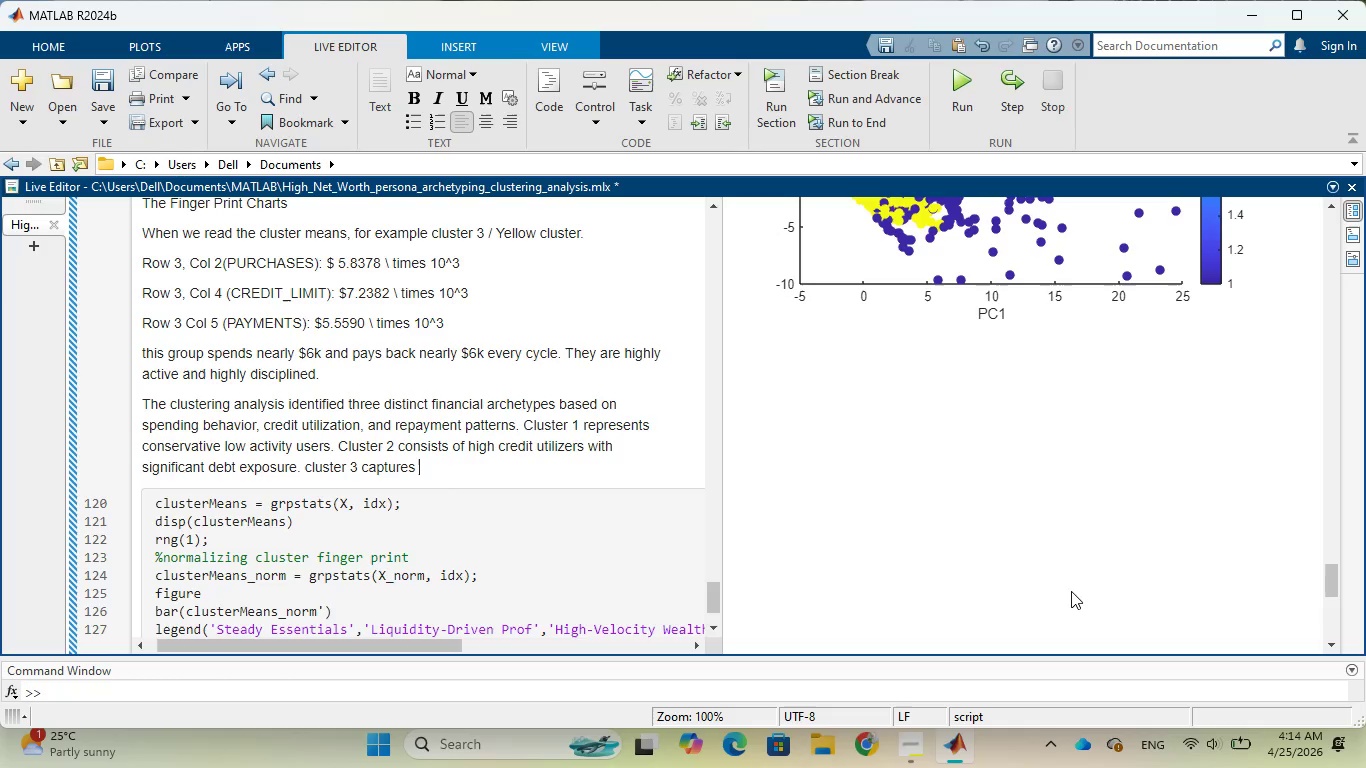 
type(highly actie )
 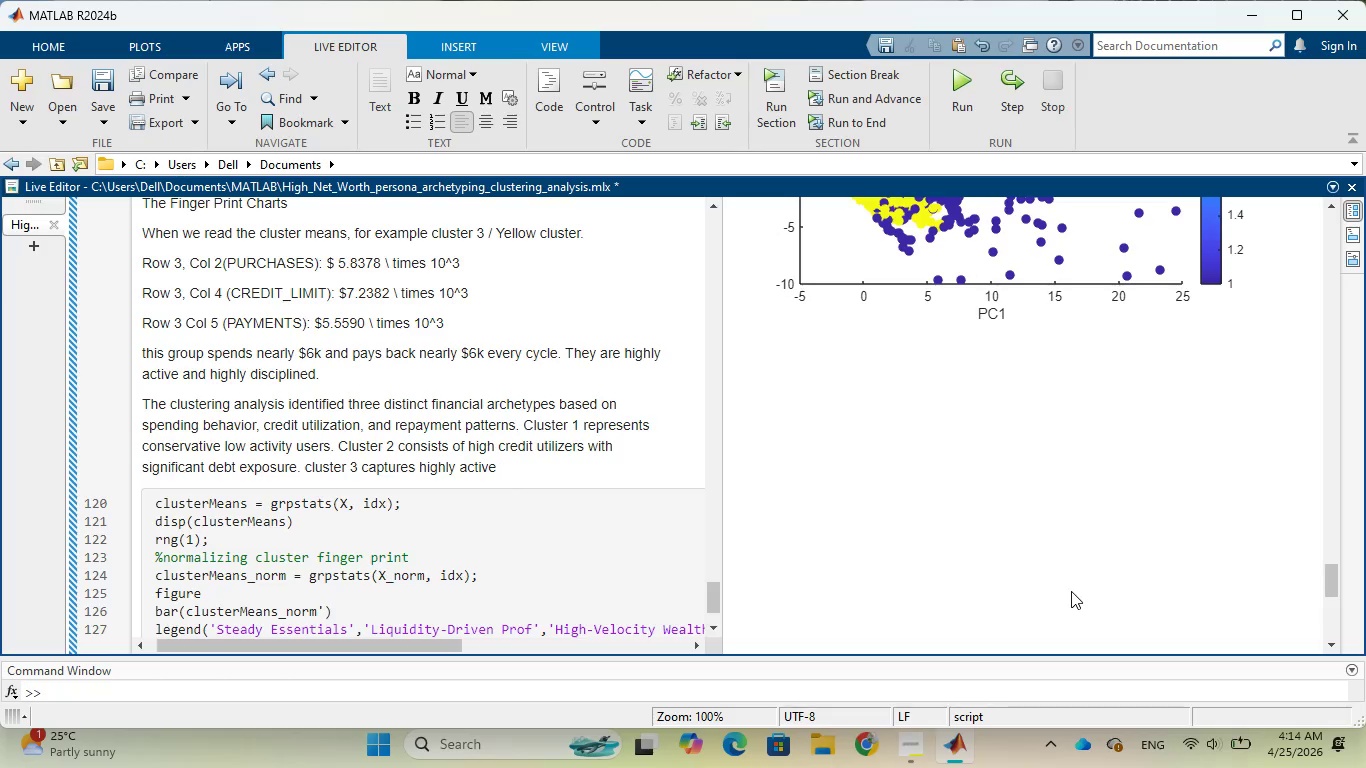 
hold_key(key=V, duration=0.39)
 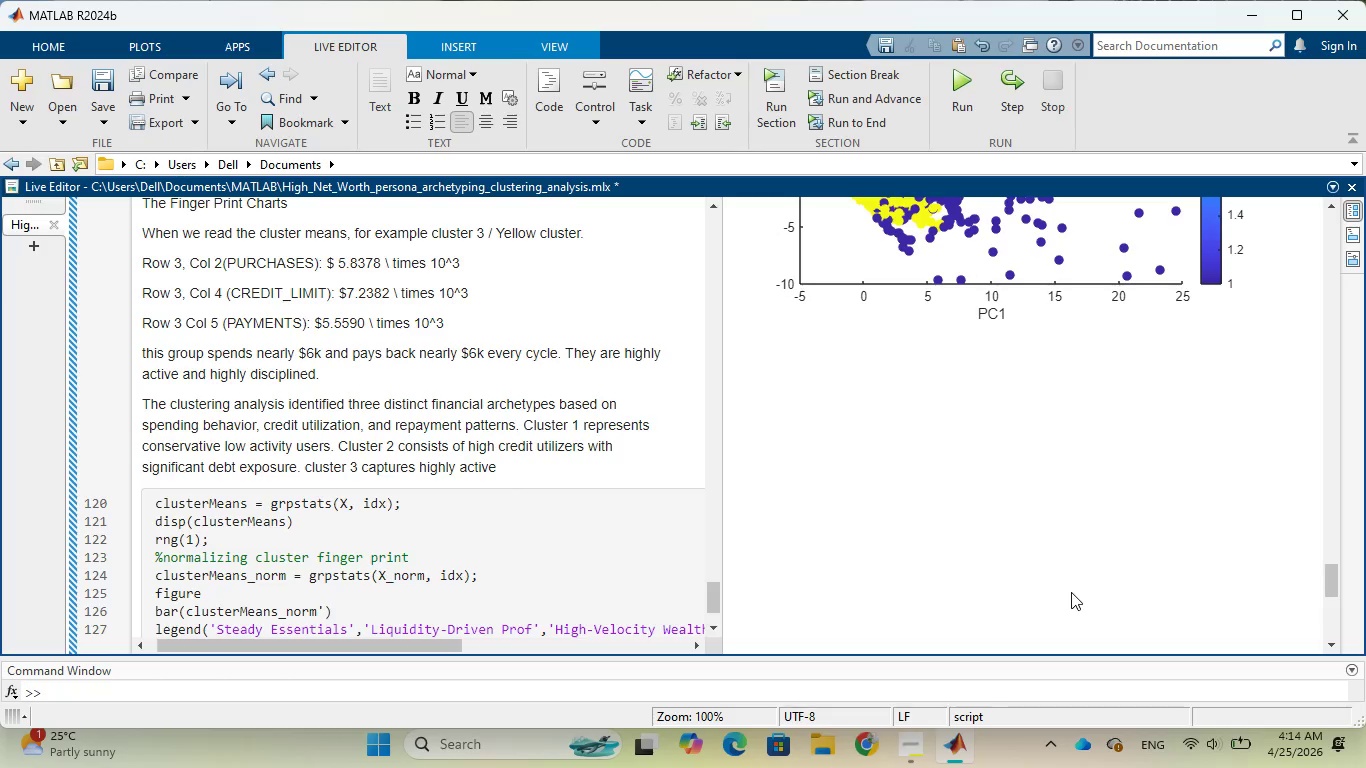 
scroll: coordinate [1115, 525], scroll_direction: down, amount: 7.0
 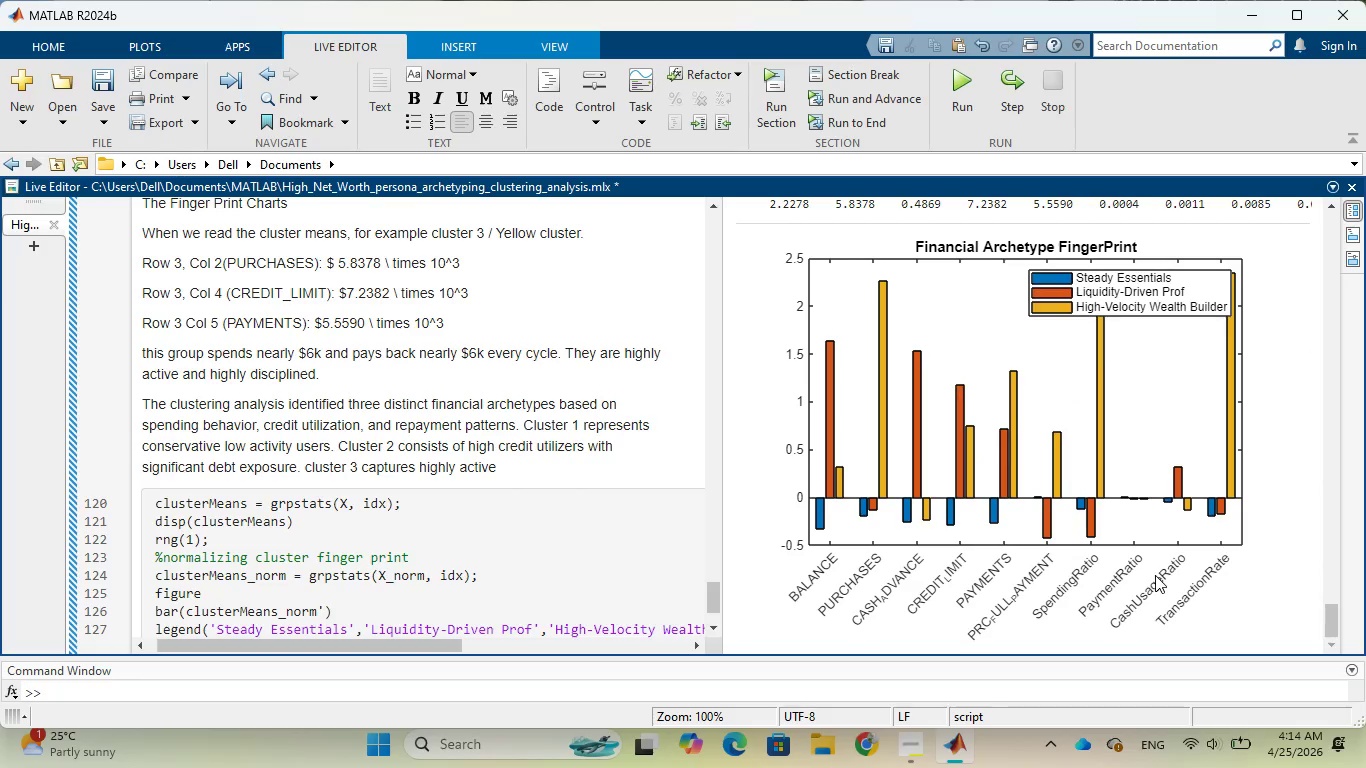 
type(users)
 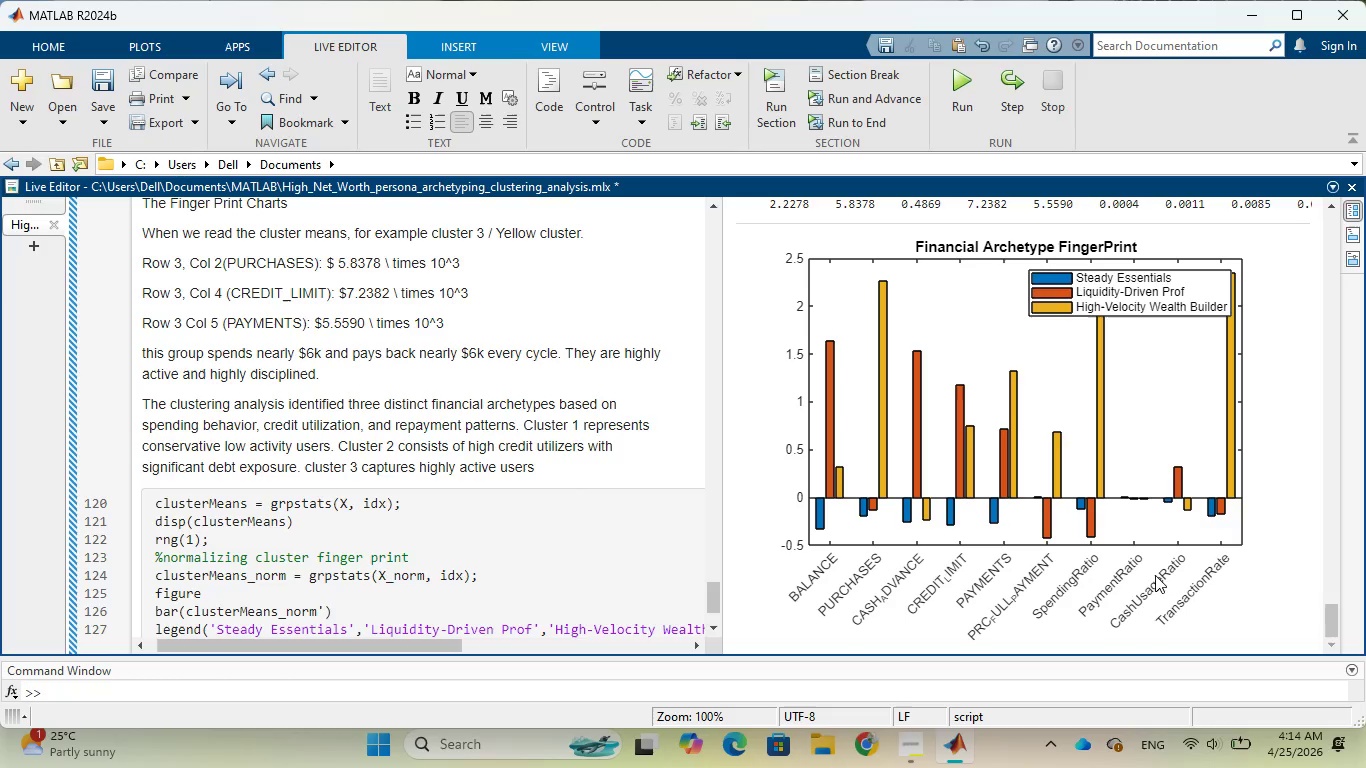 
wait(6.3)
 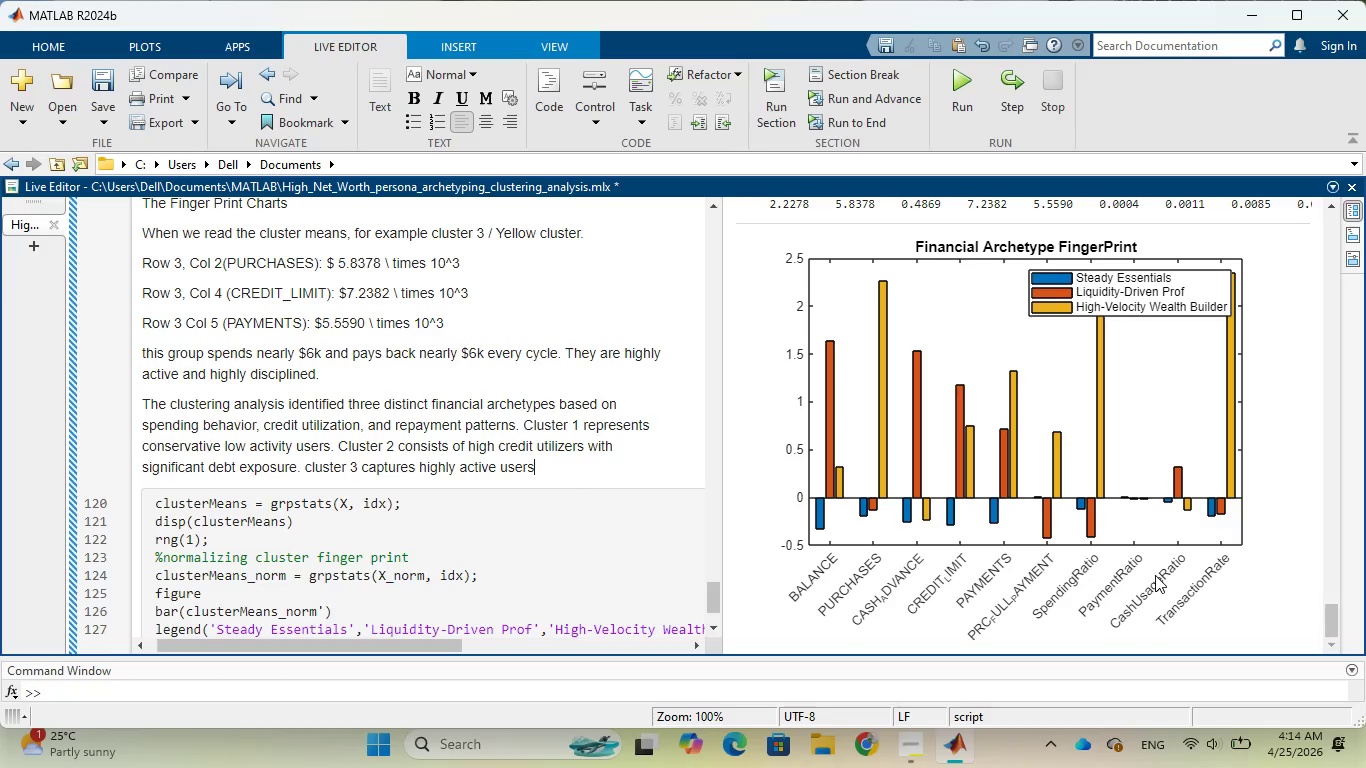 
type( with strong )
 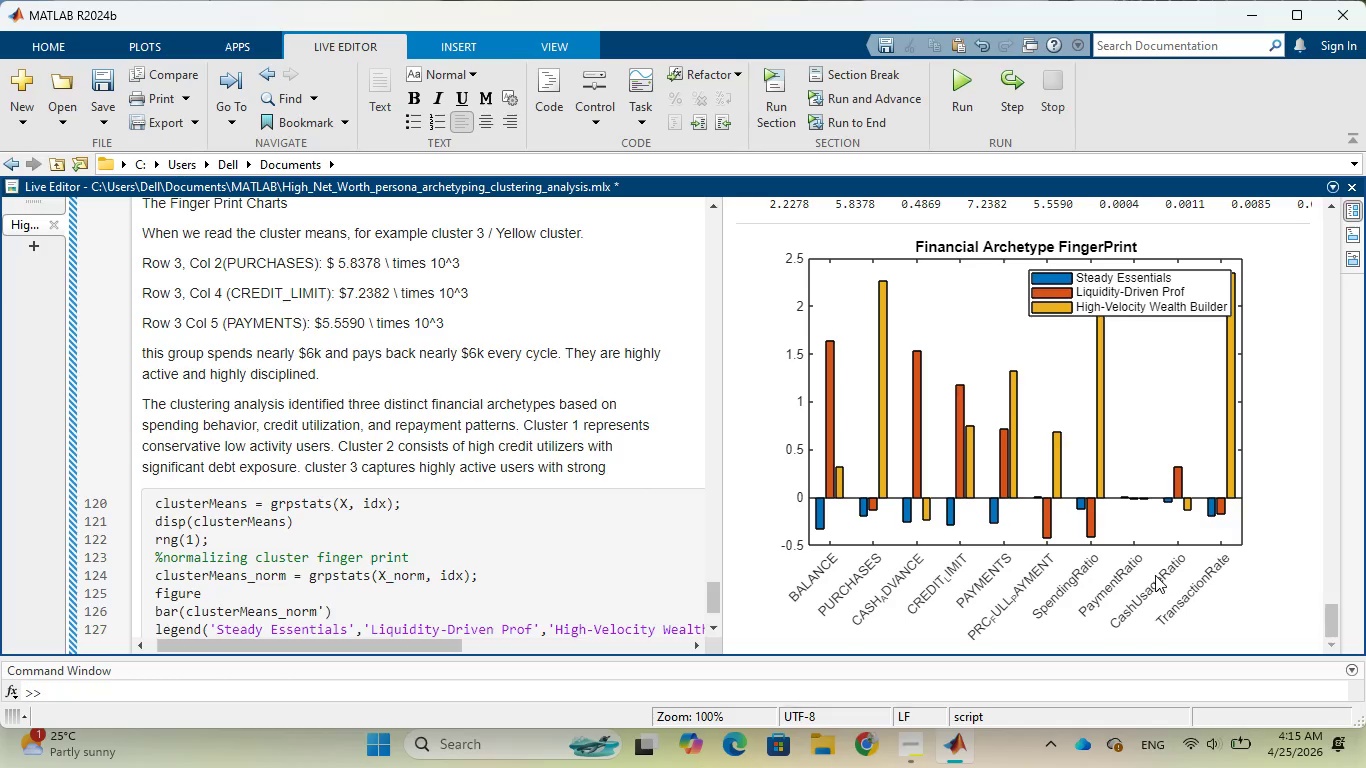 
type(financial turnovr and repayment)
 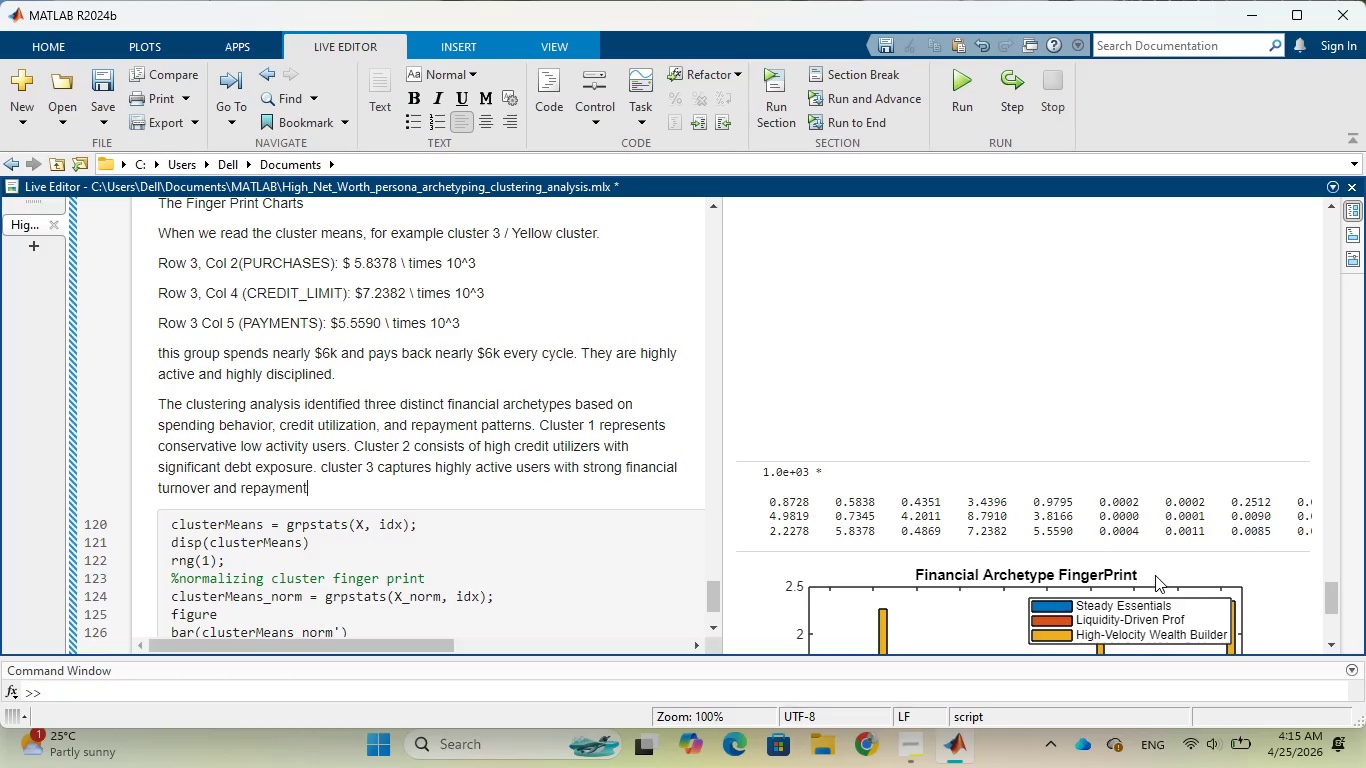 
type( discipline)
 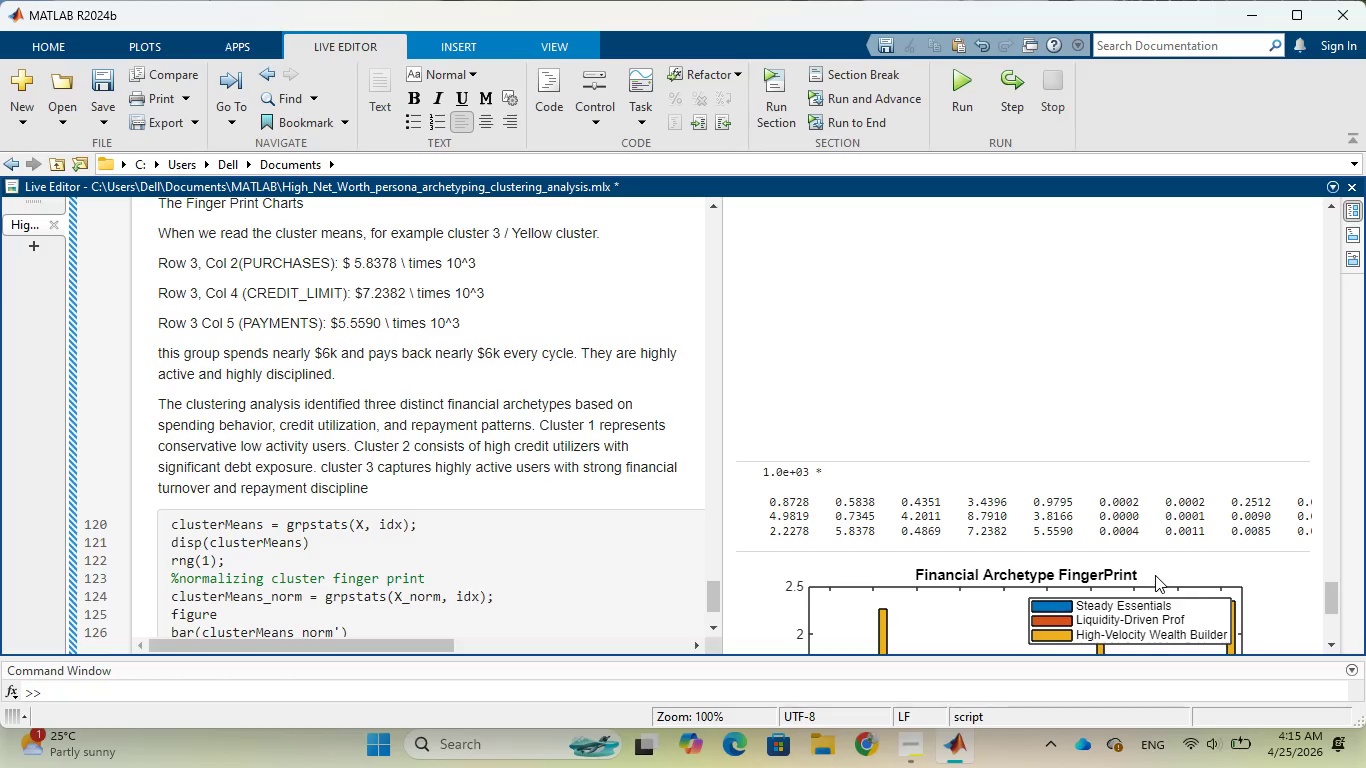 
wait(12.0)
 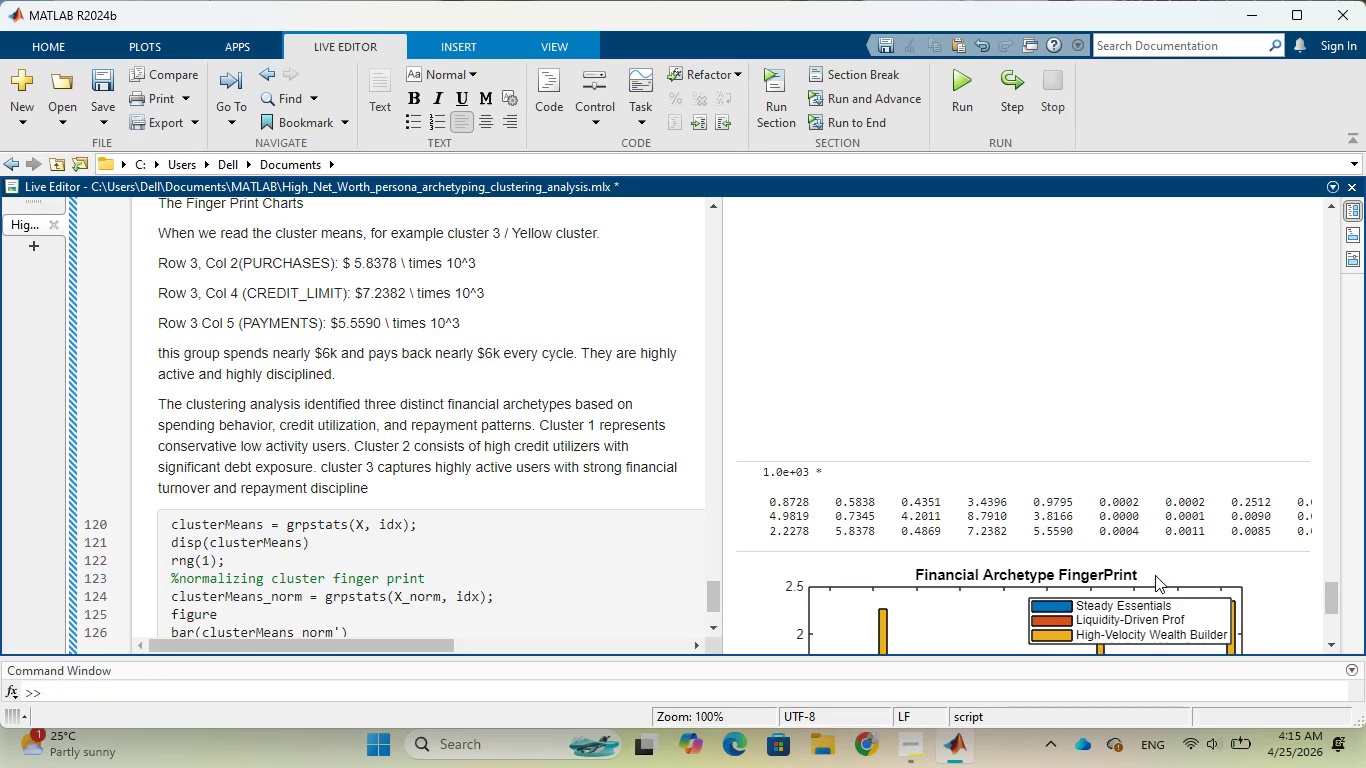 
type(. These )
 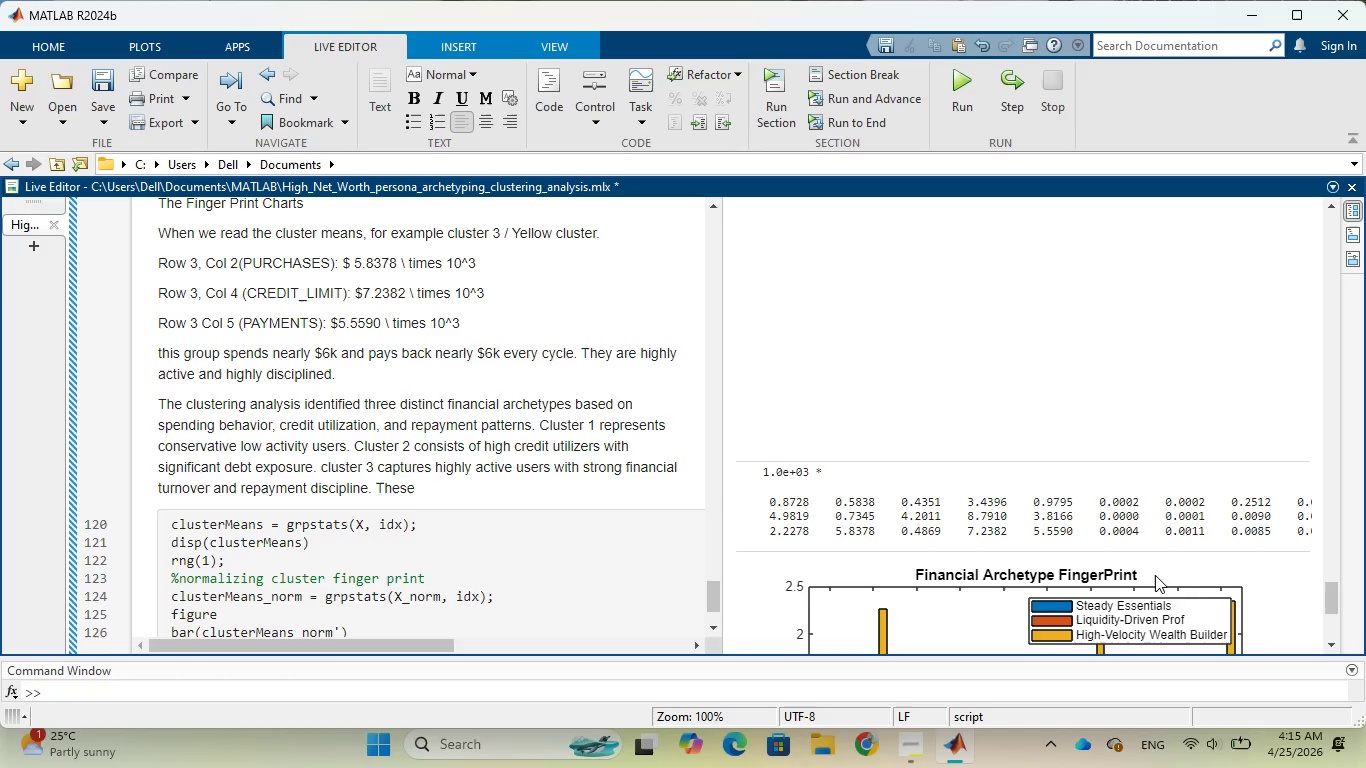 
type(insights provide )
 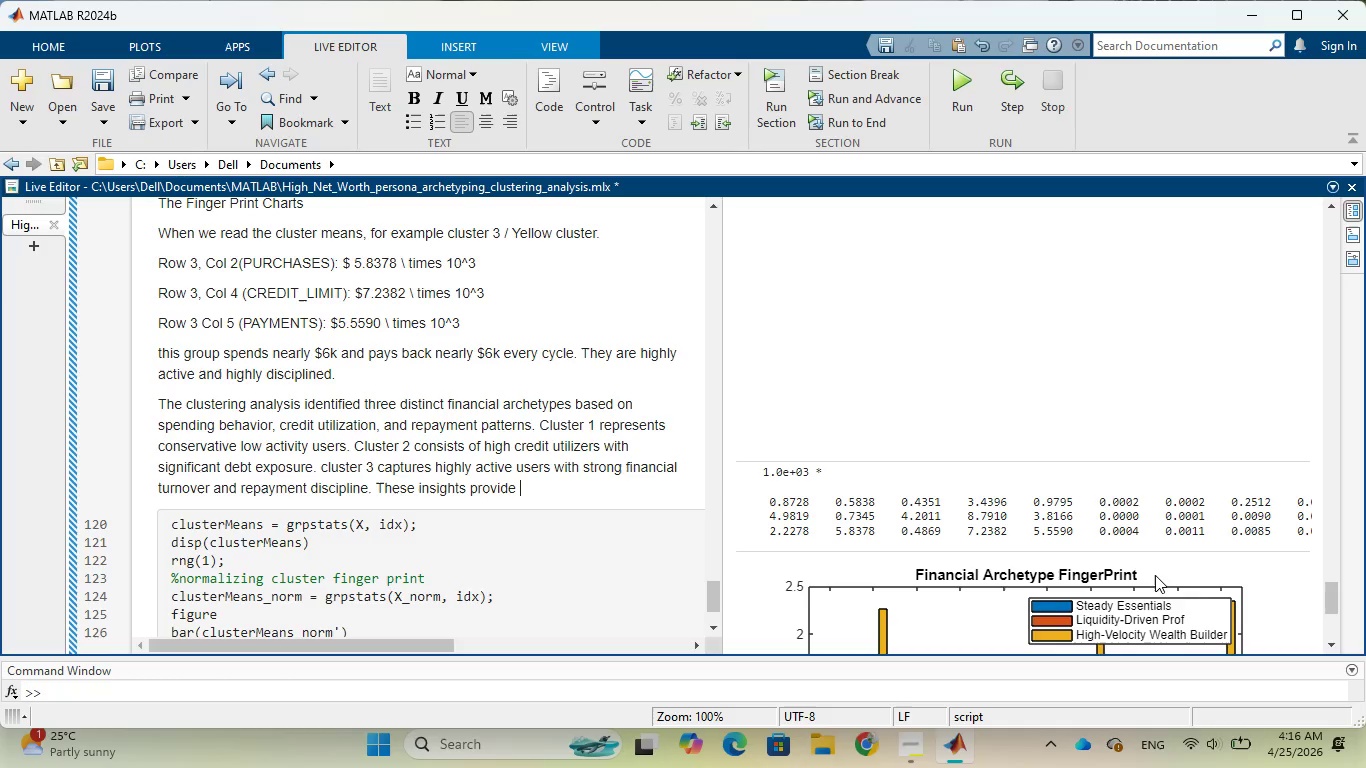 
key(A)
 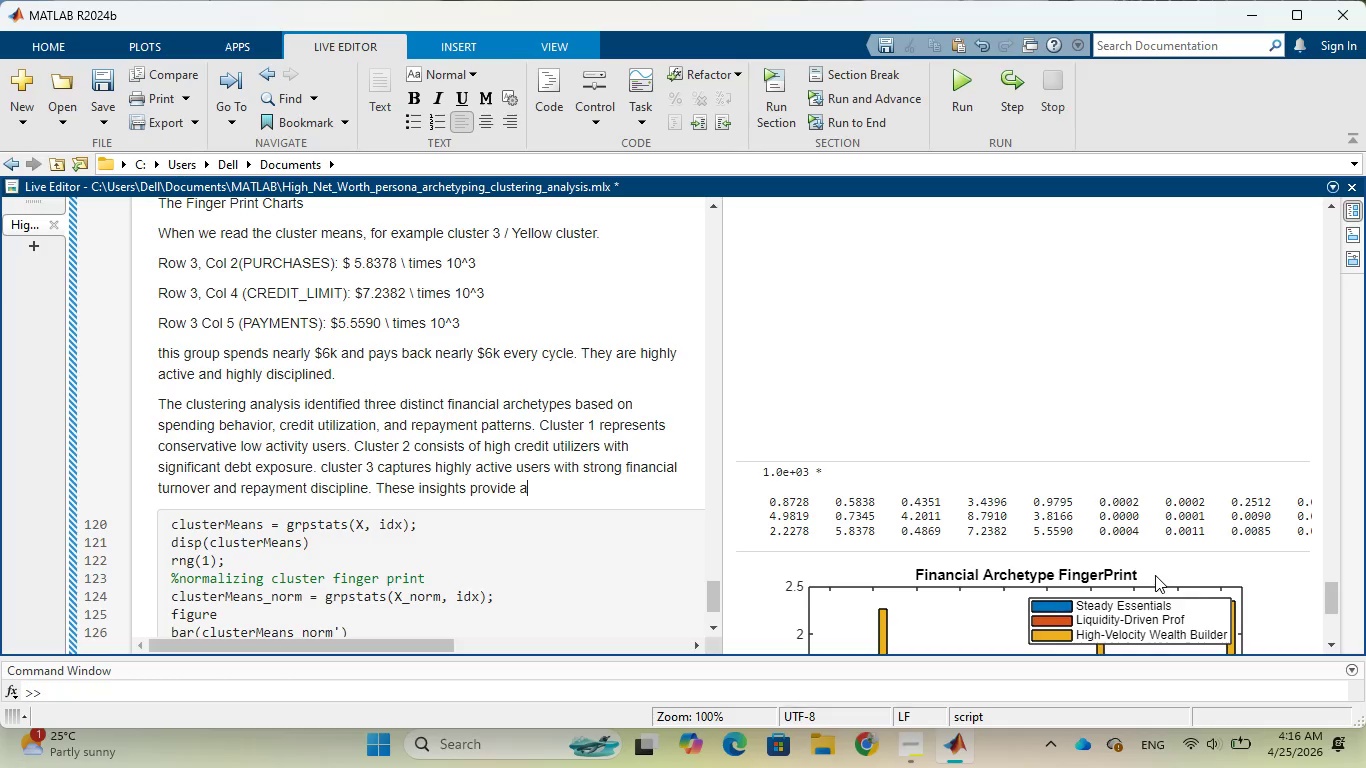 
key(Space)
 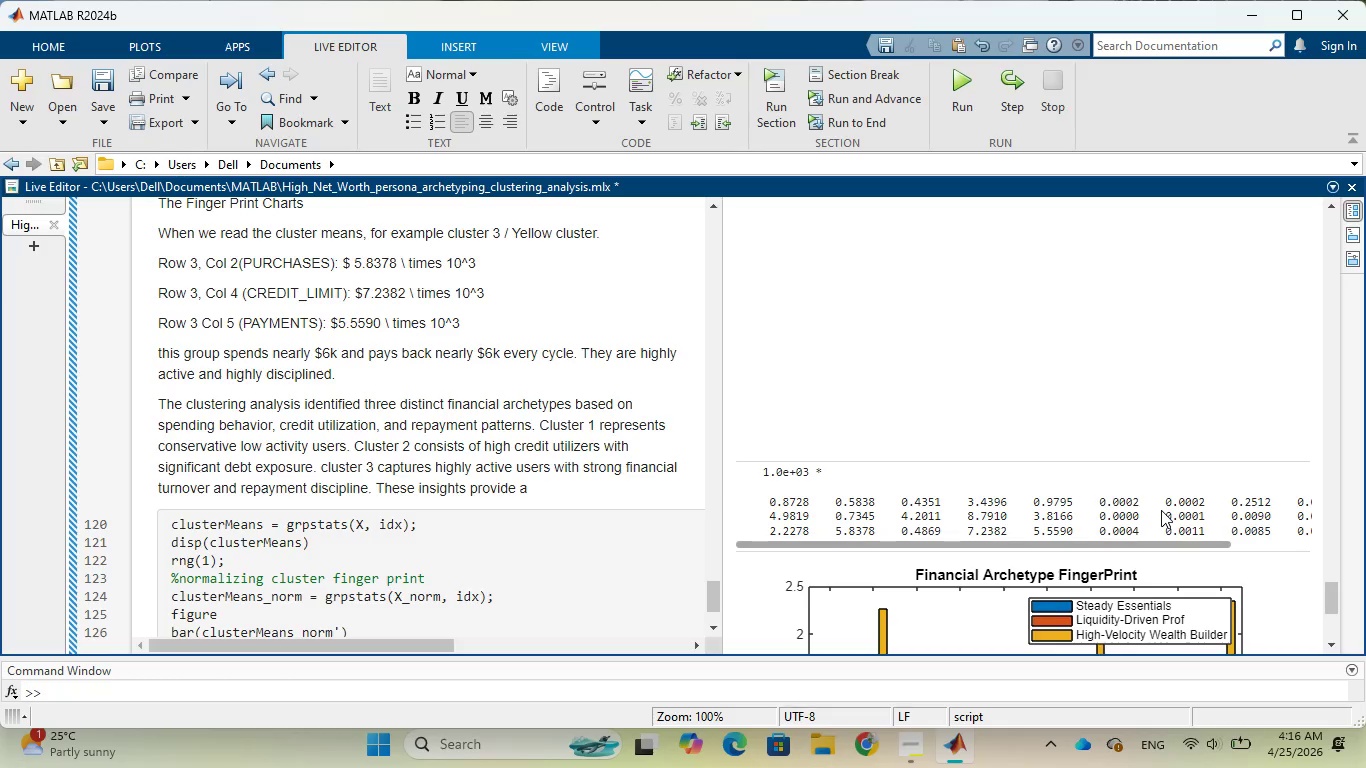 
scroll: coordinate [1163, 481], scroll_direction: down, amount: 4.0
 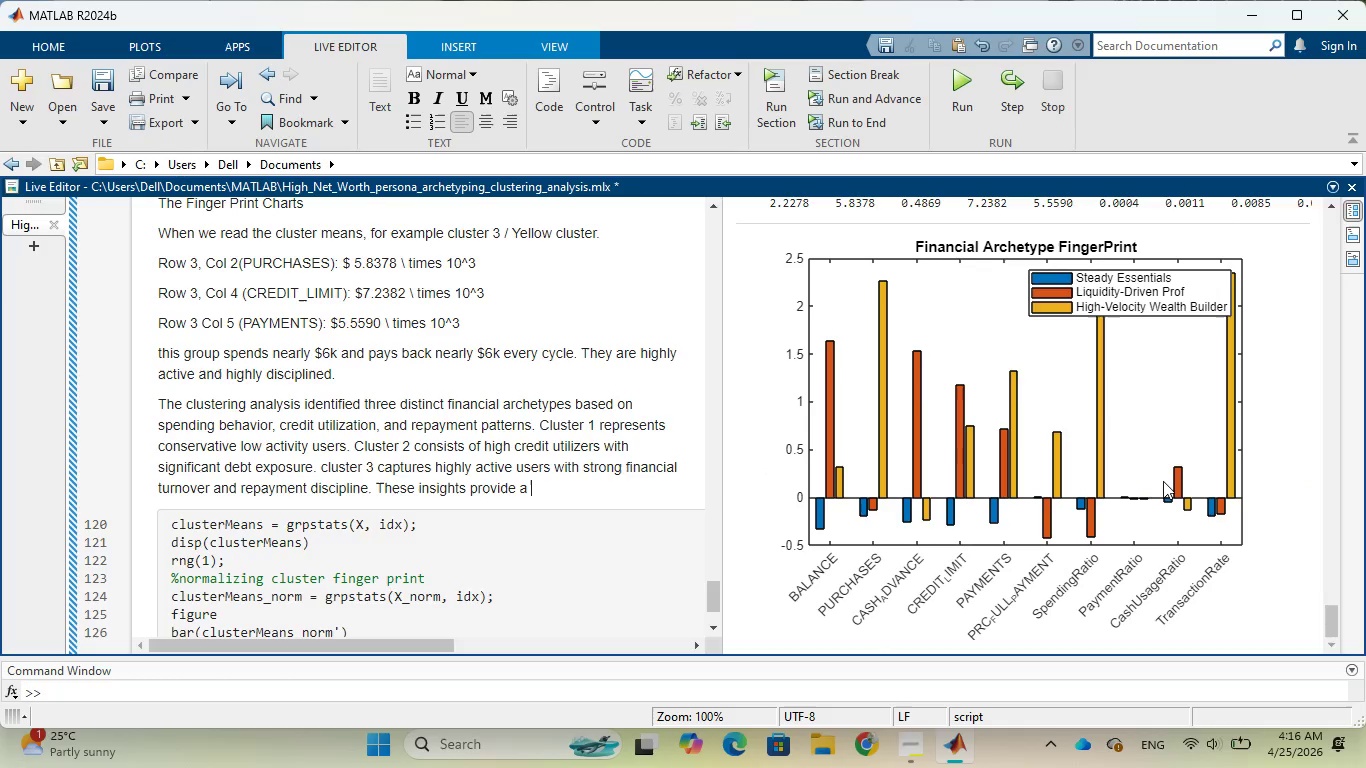 
type(foundational)
key(Backspace)
key(Backspace)
type( for )
 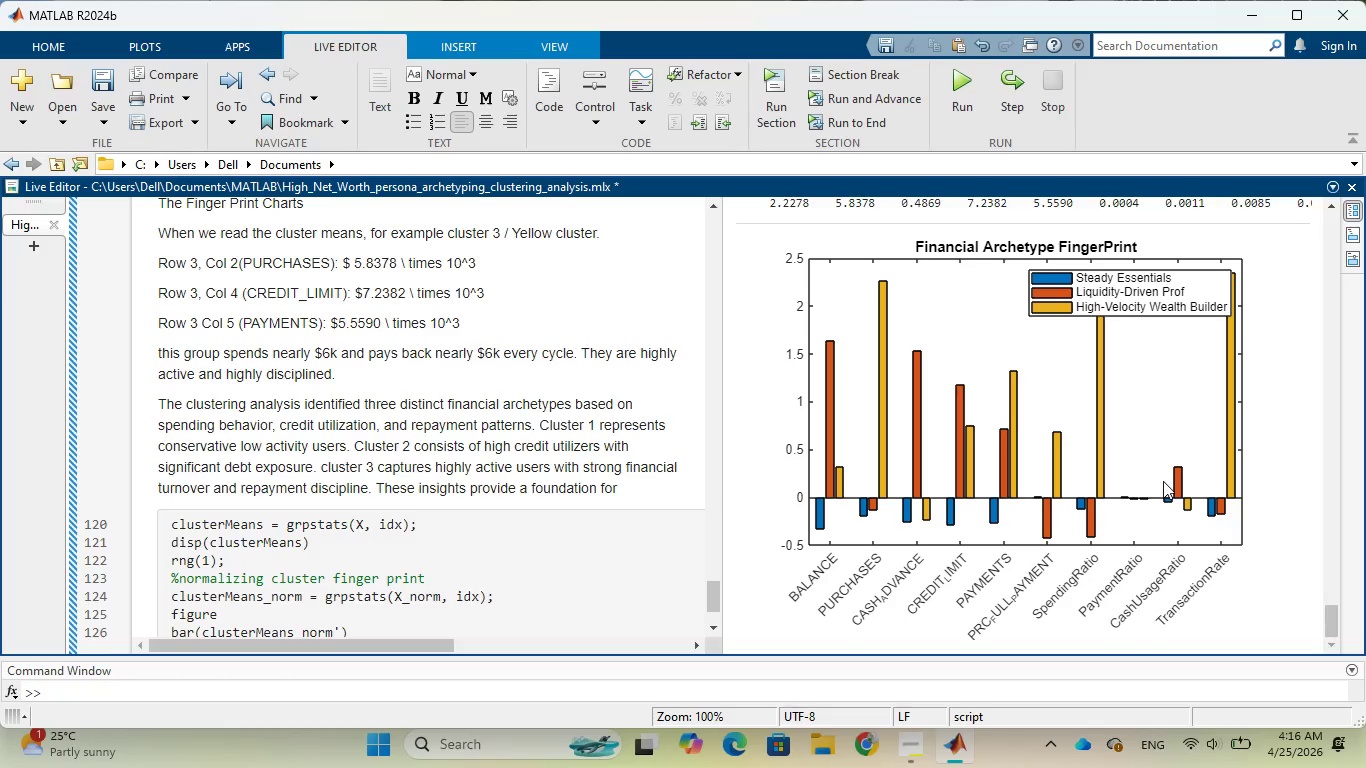 
wait(17.91)
 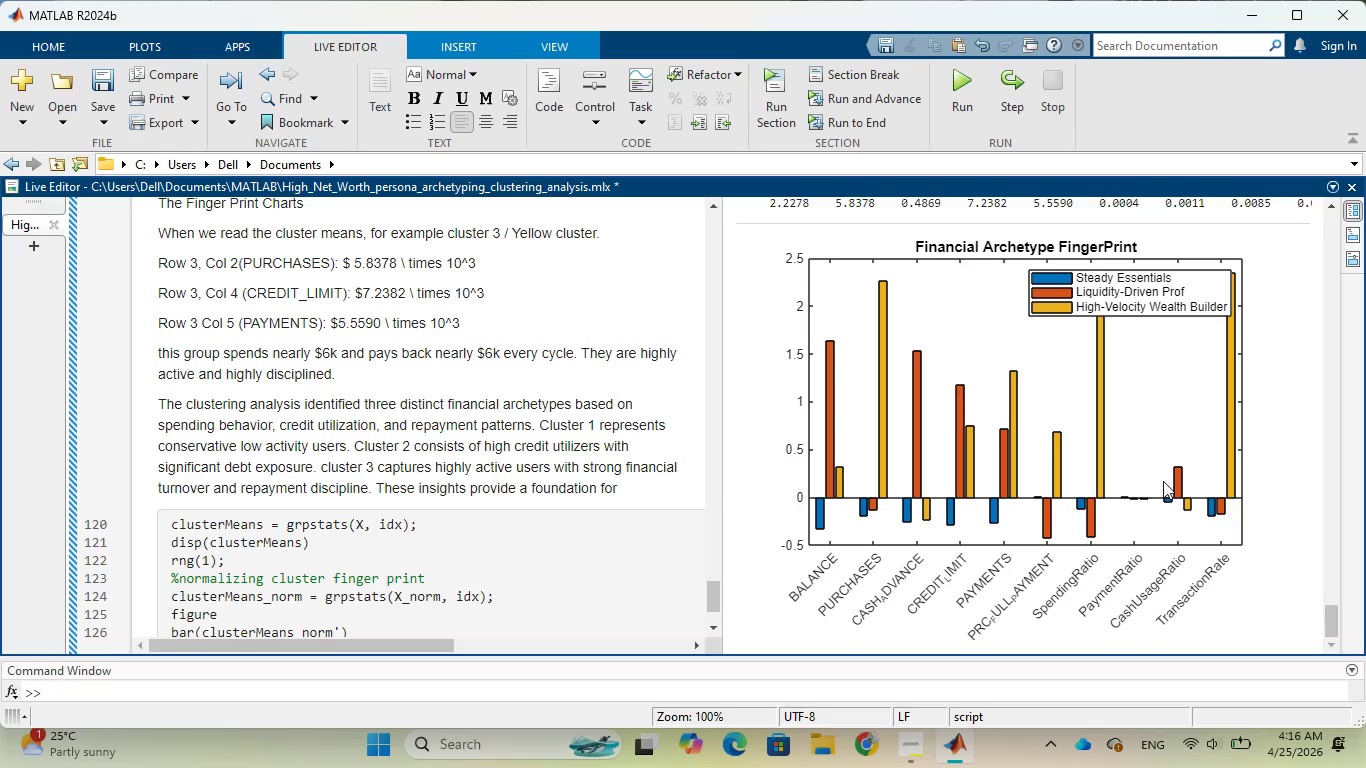 
type(target)
 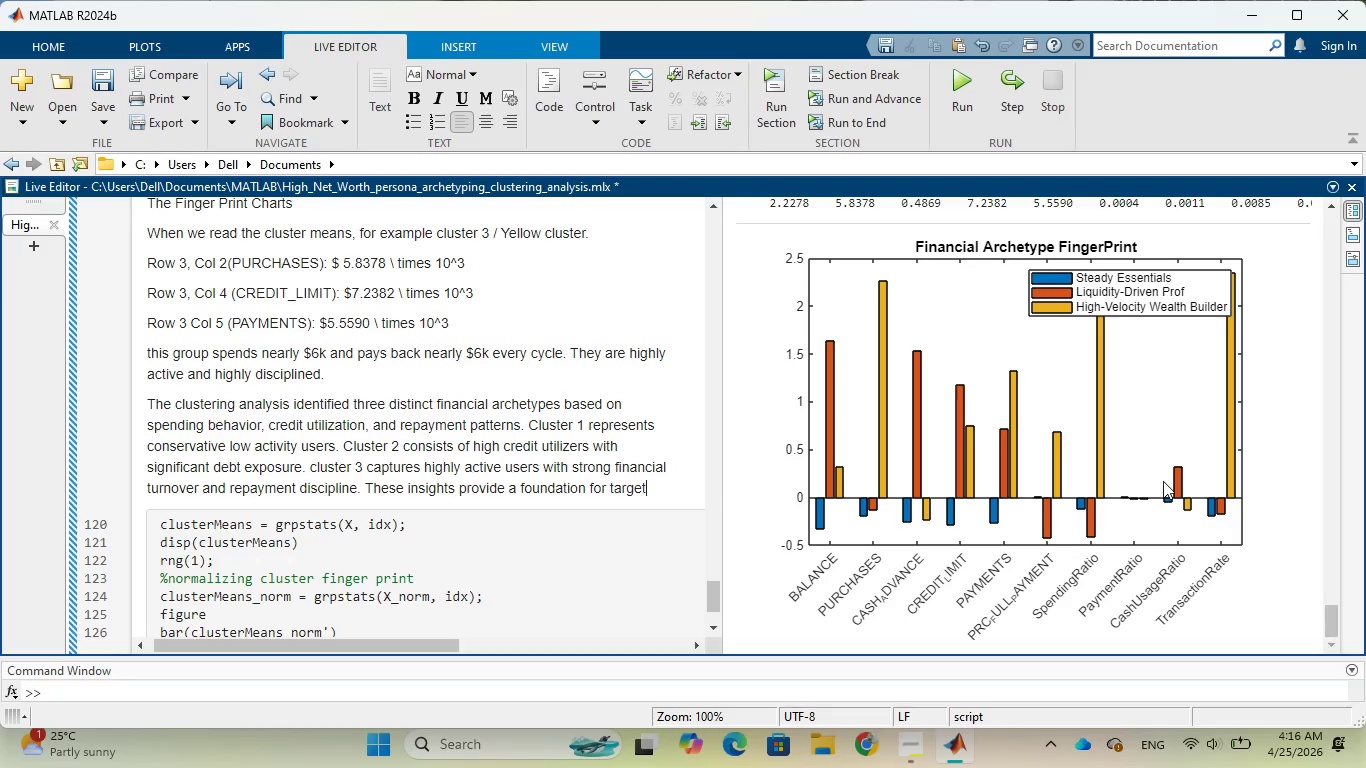 
wait(5.09)
 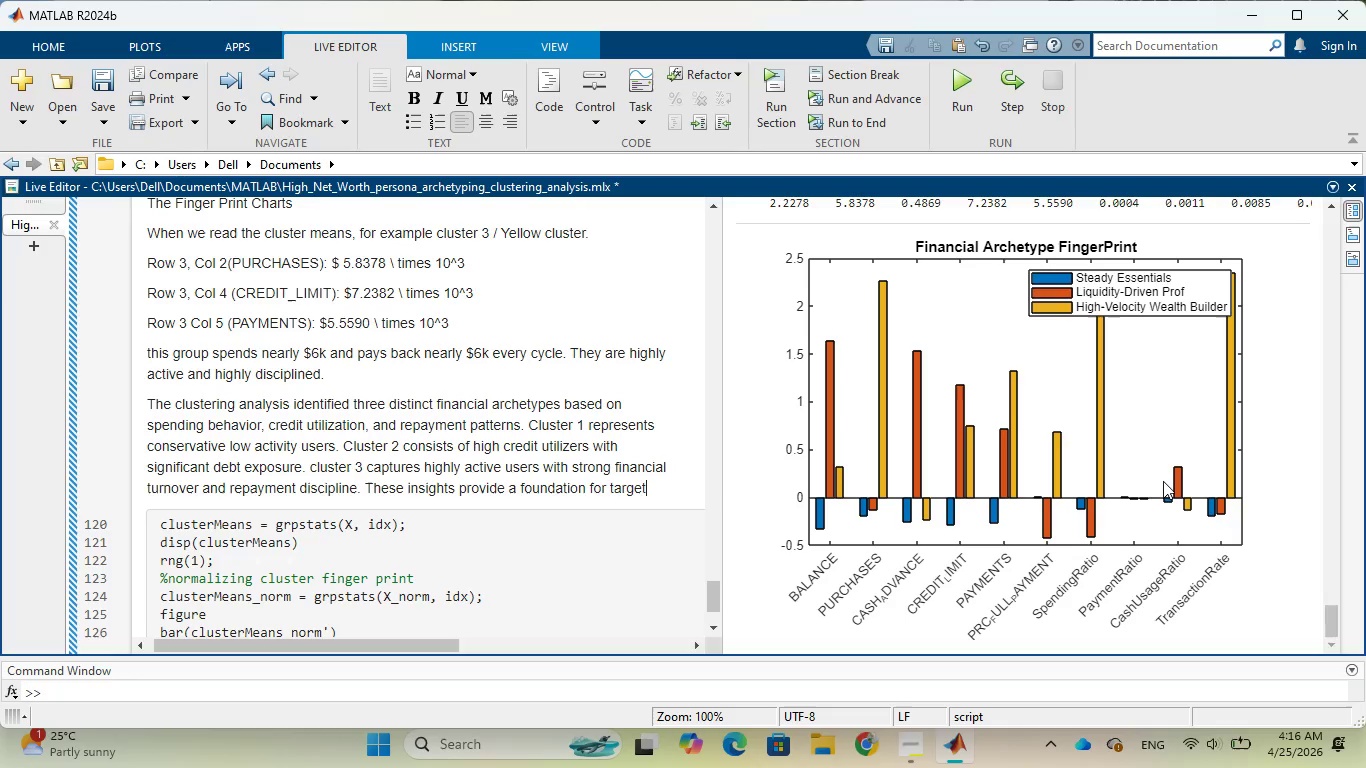 
type(ed )
 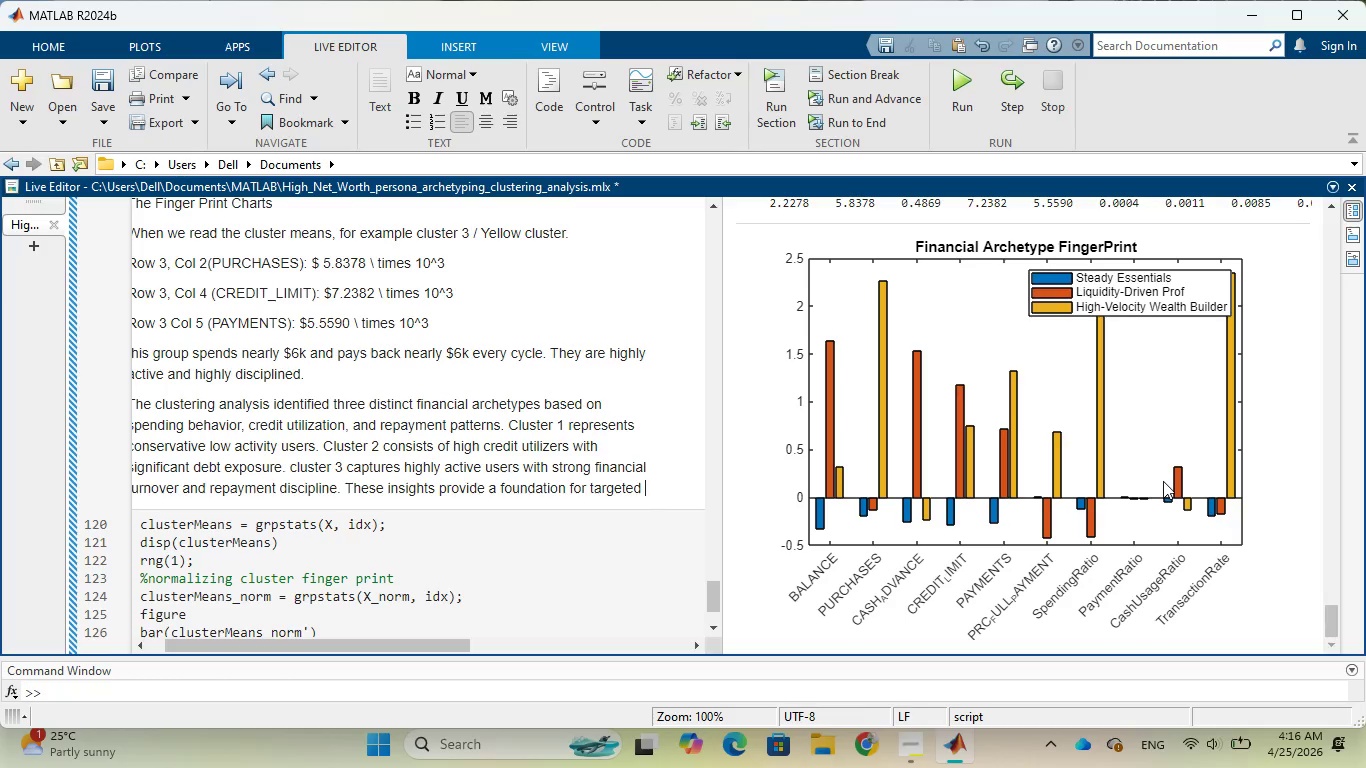 
type(financial )
 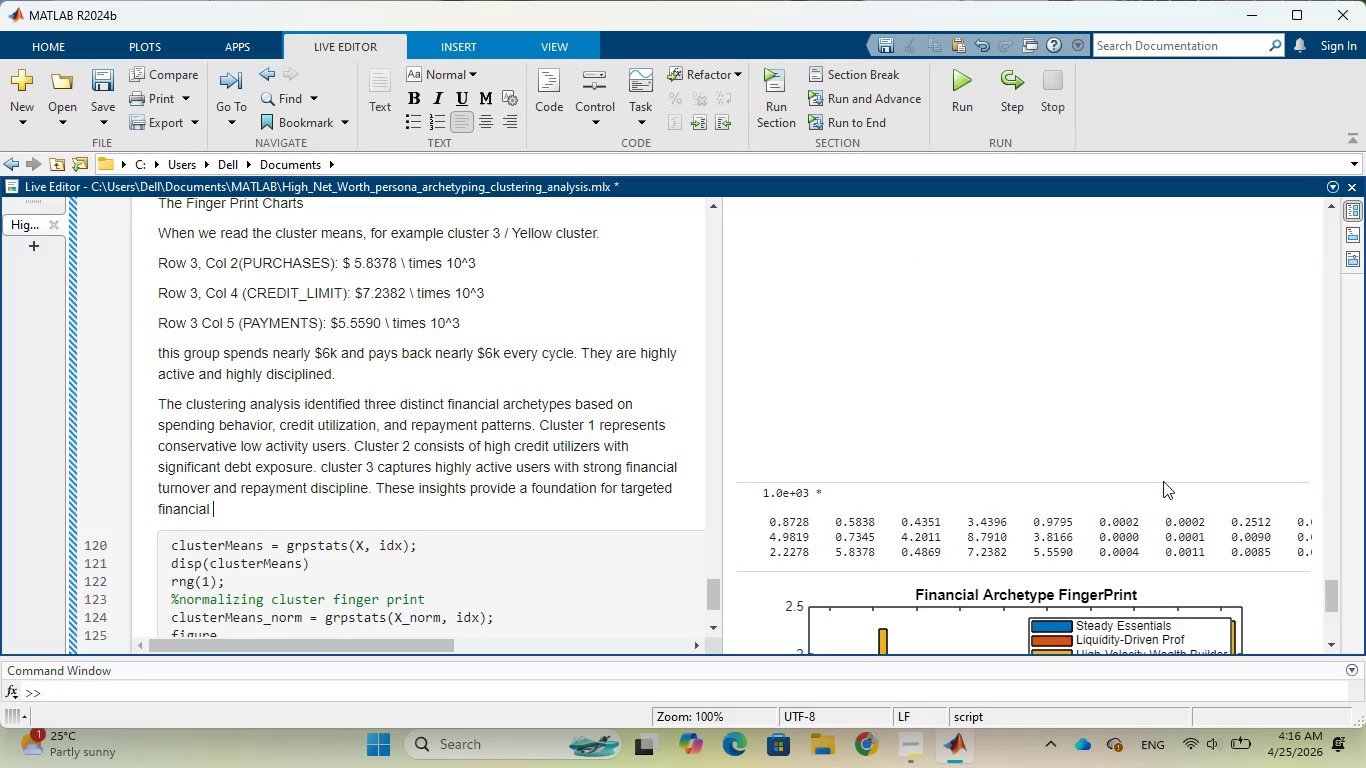 
type(advisory)
 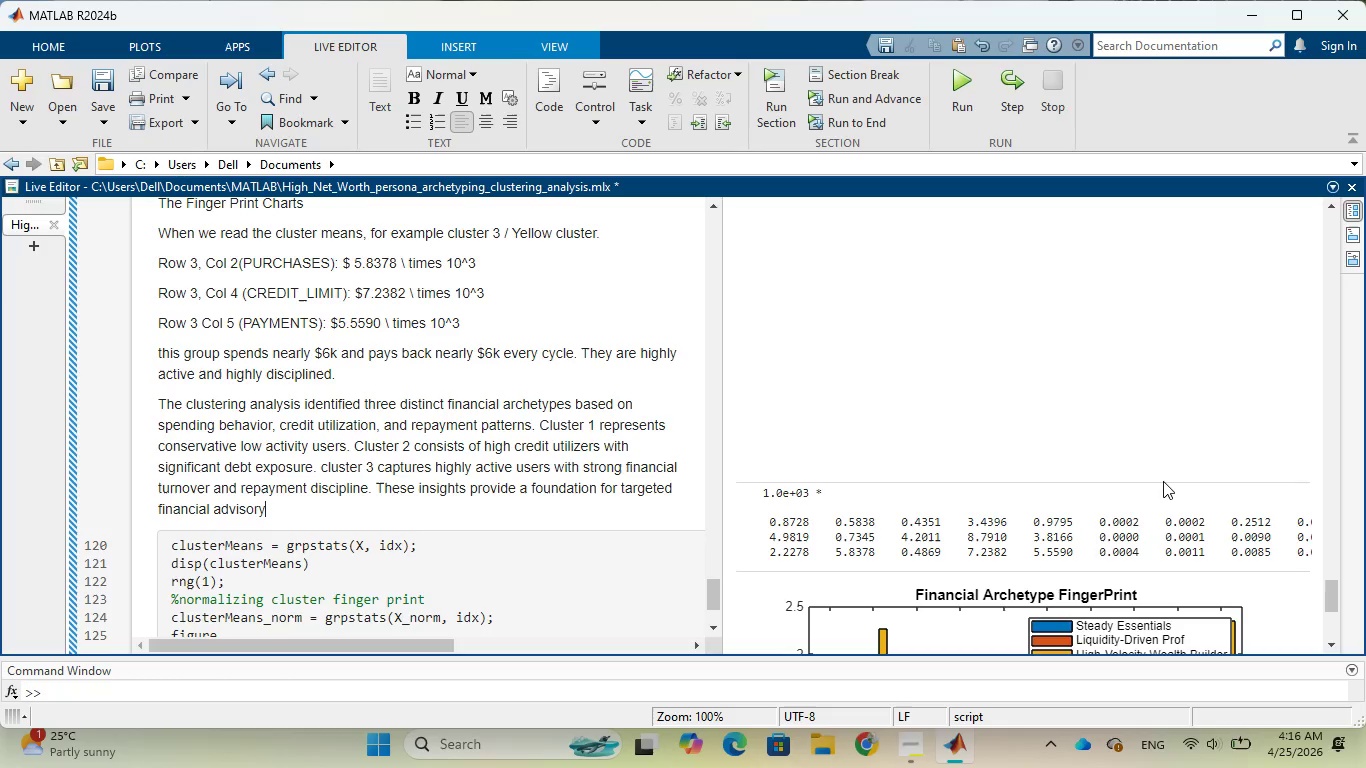 
wait(6.61)
 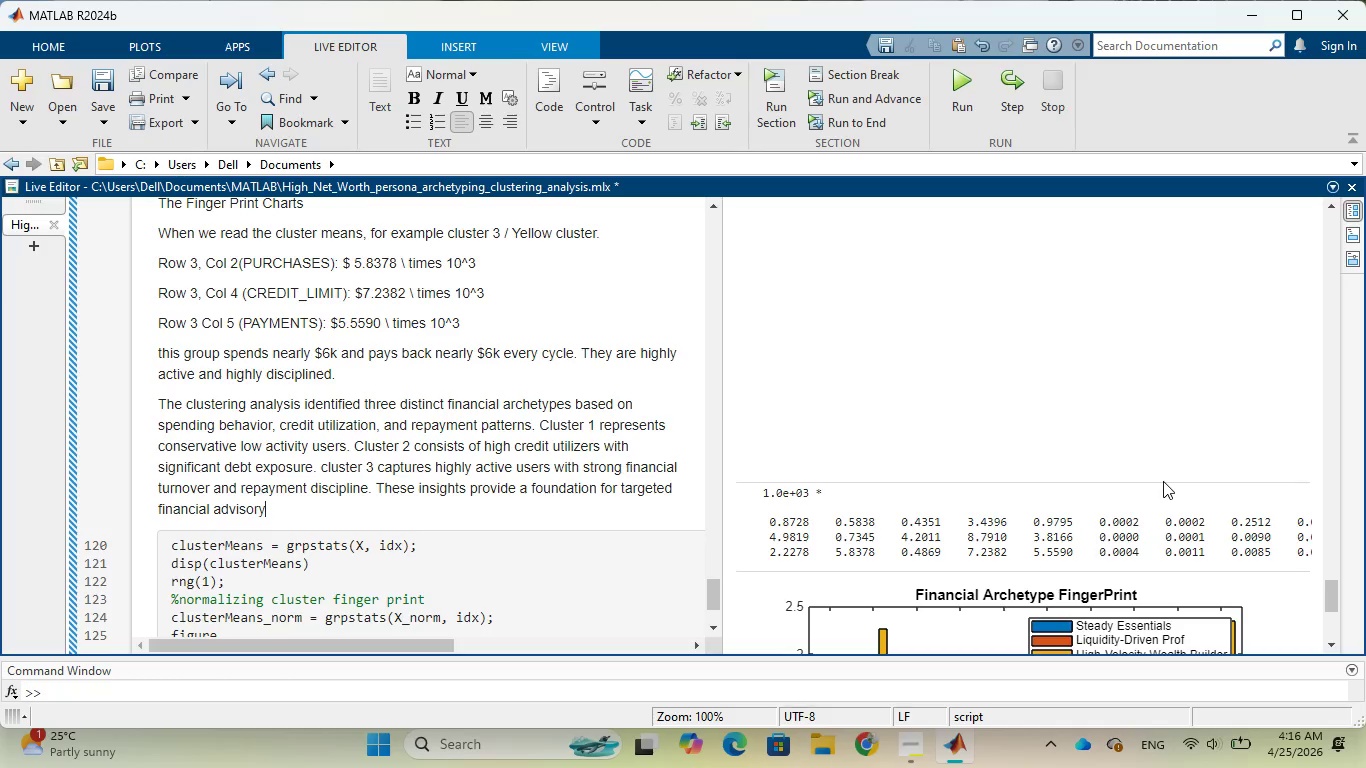 
type(stra)
key(Backspace)
key(Backspace)
key(Backspace)
type( strategis)
 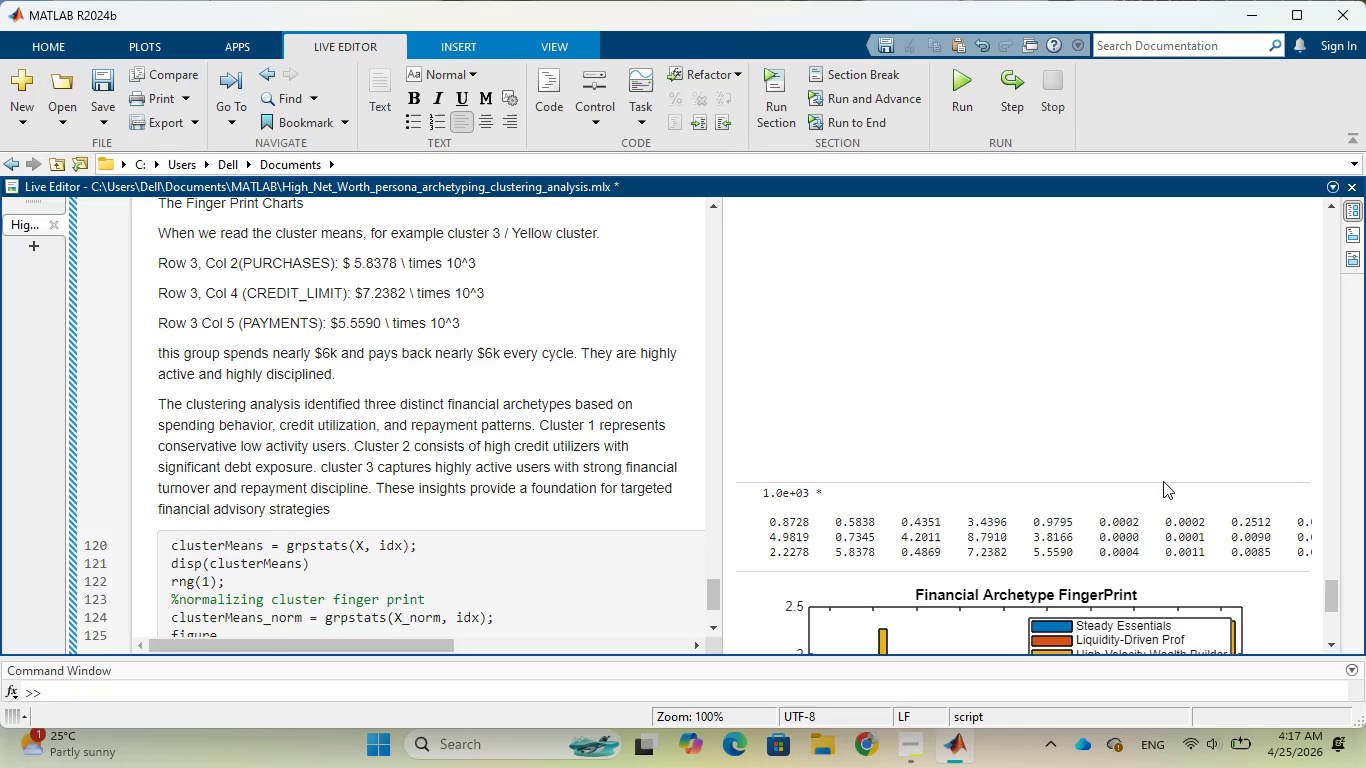 
type(, particularly focusing on)
 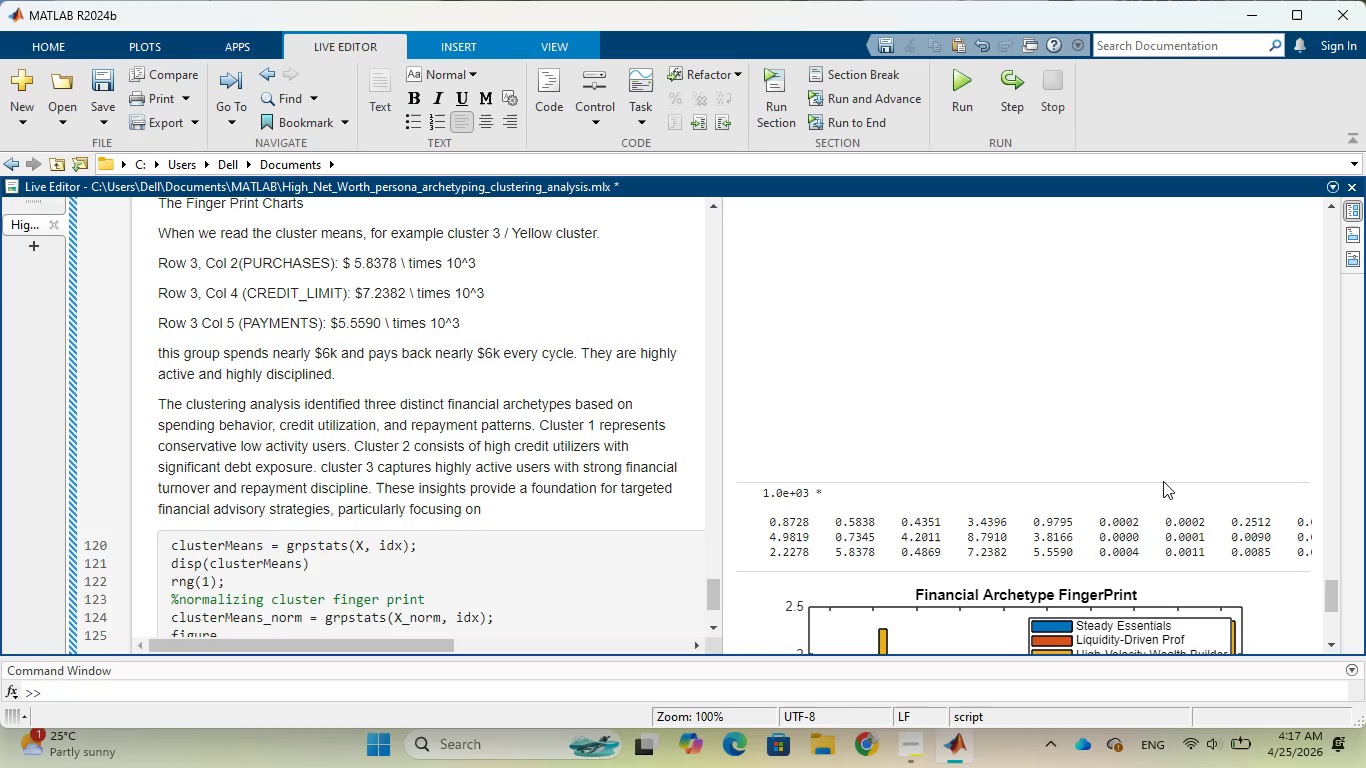 
type( high activity )
 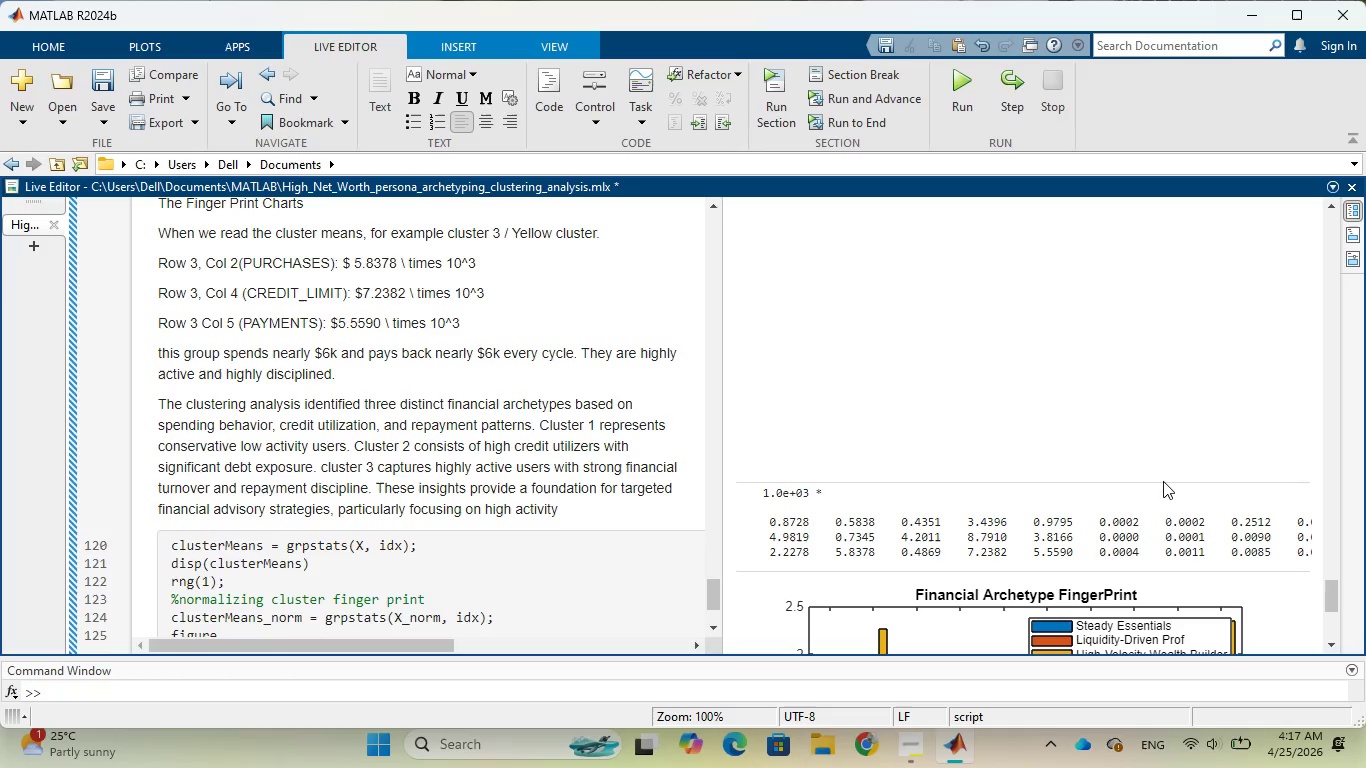 
wait(5.72)
 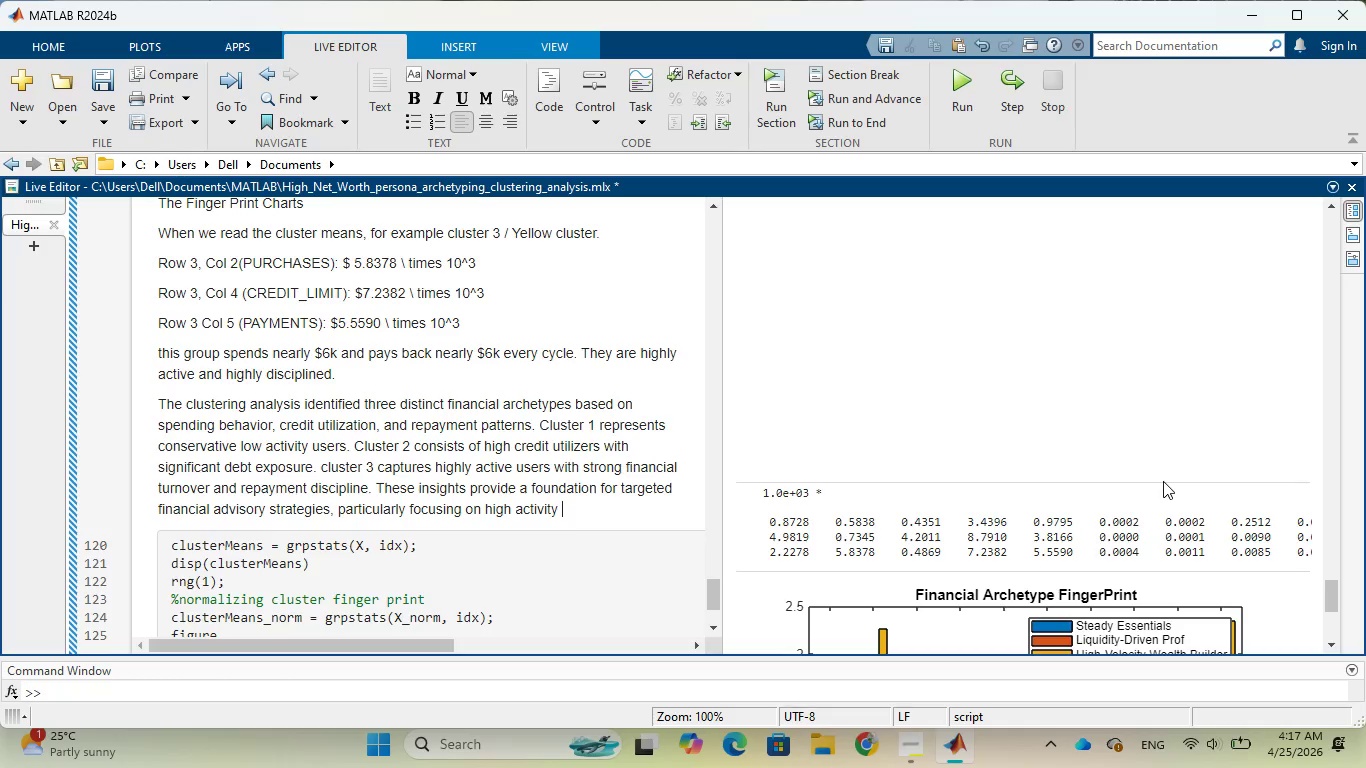 
type(clients who offer the greatest )
 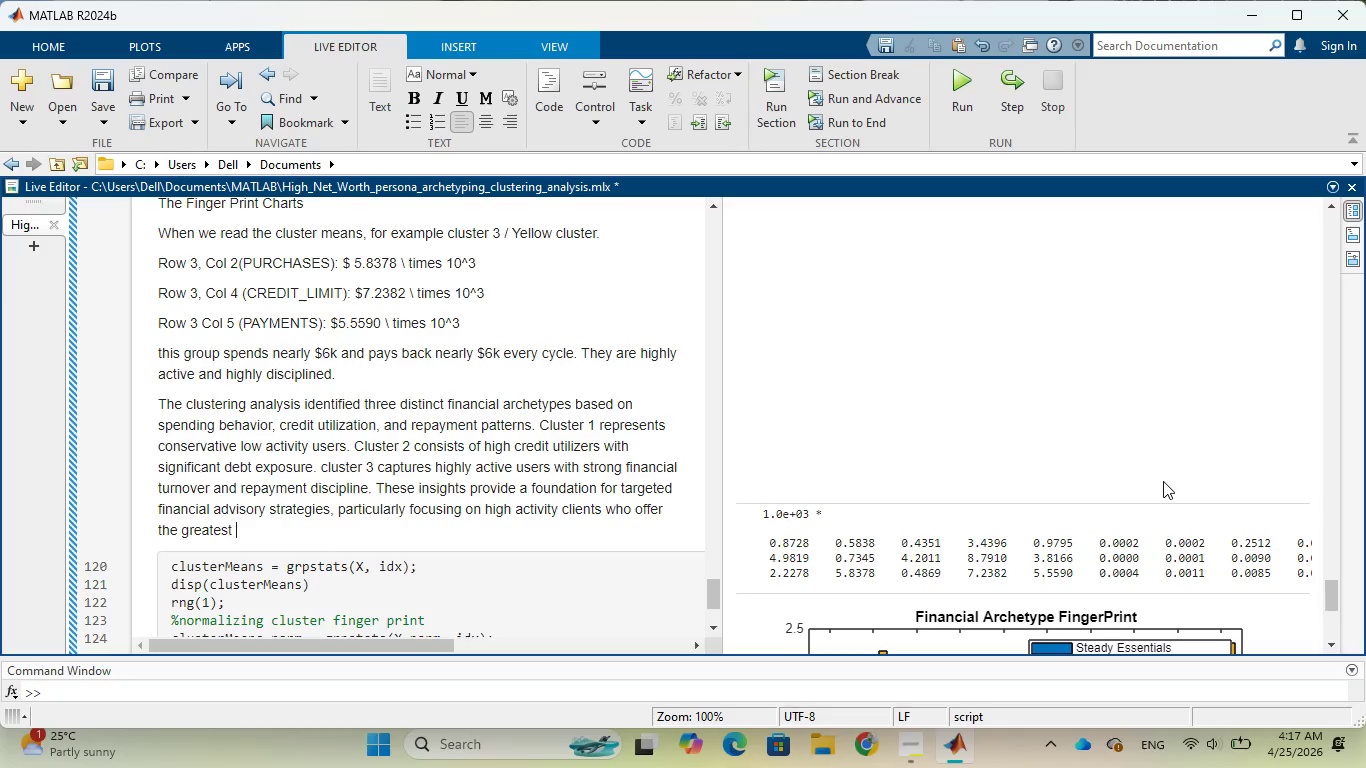 
type(engagement)
 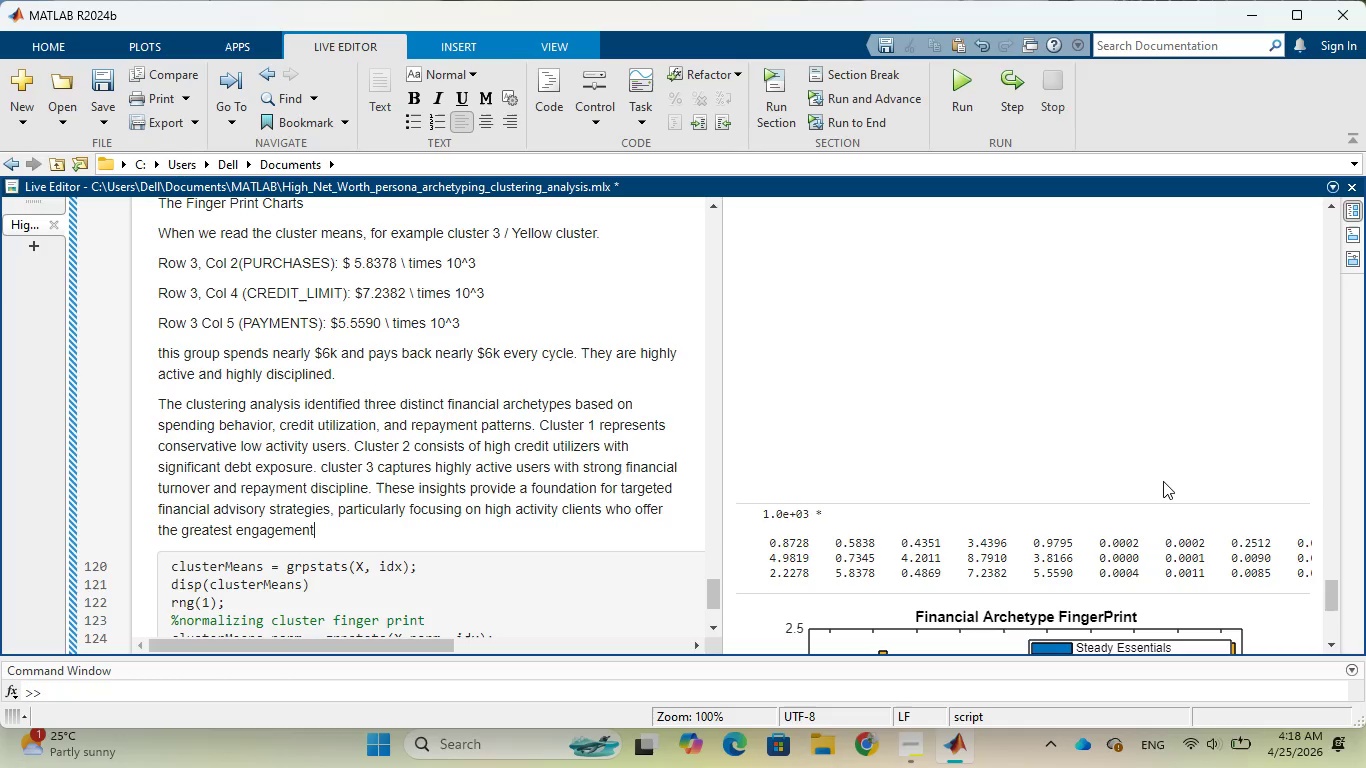 
wait(5.39)
 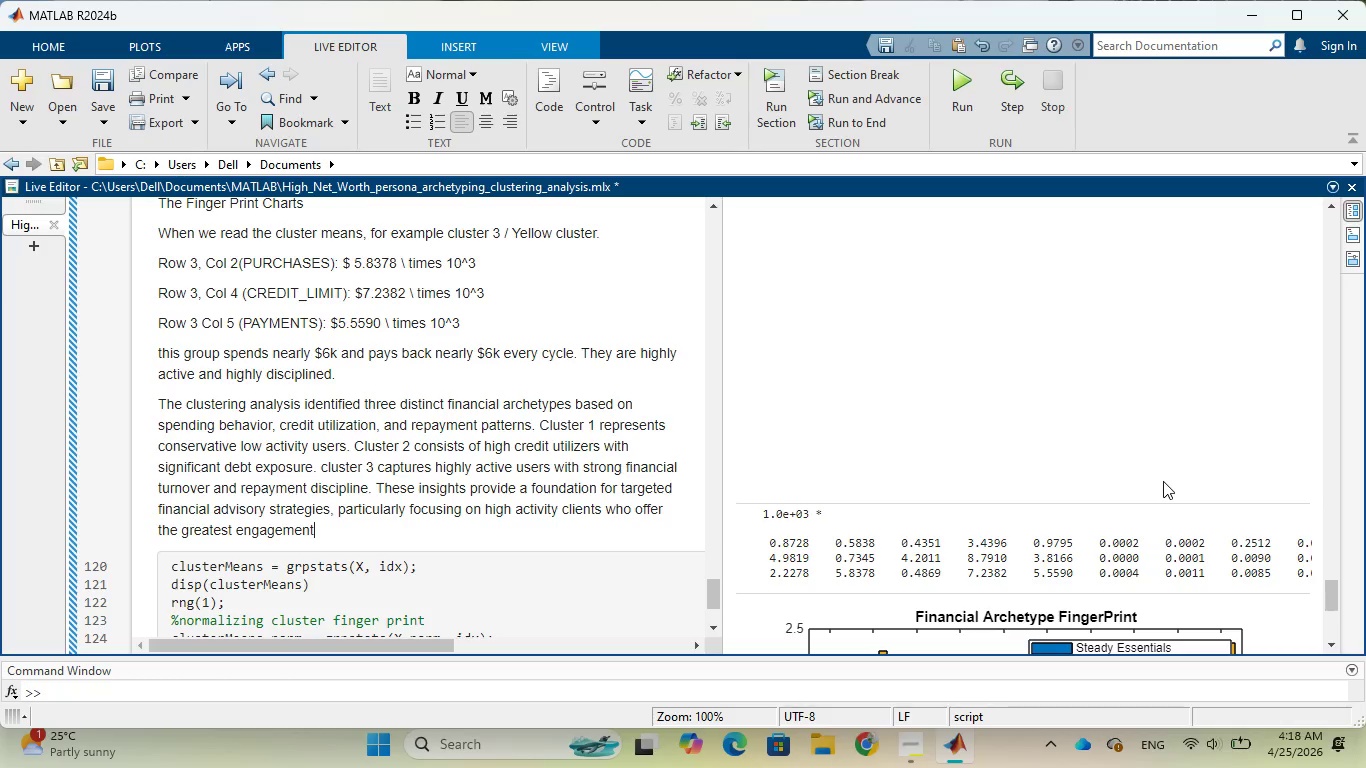 
type( potential.)
 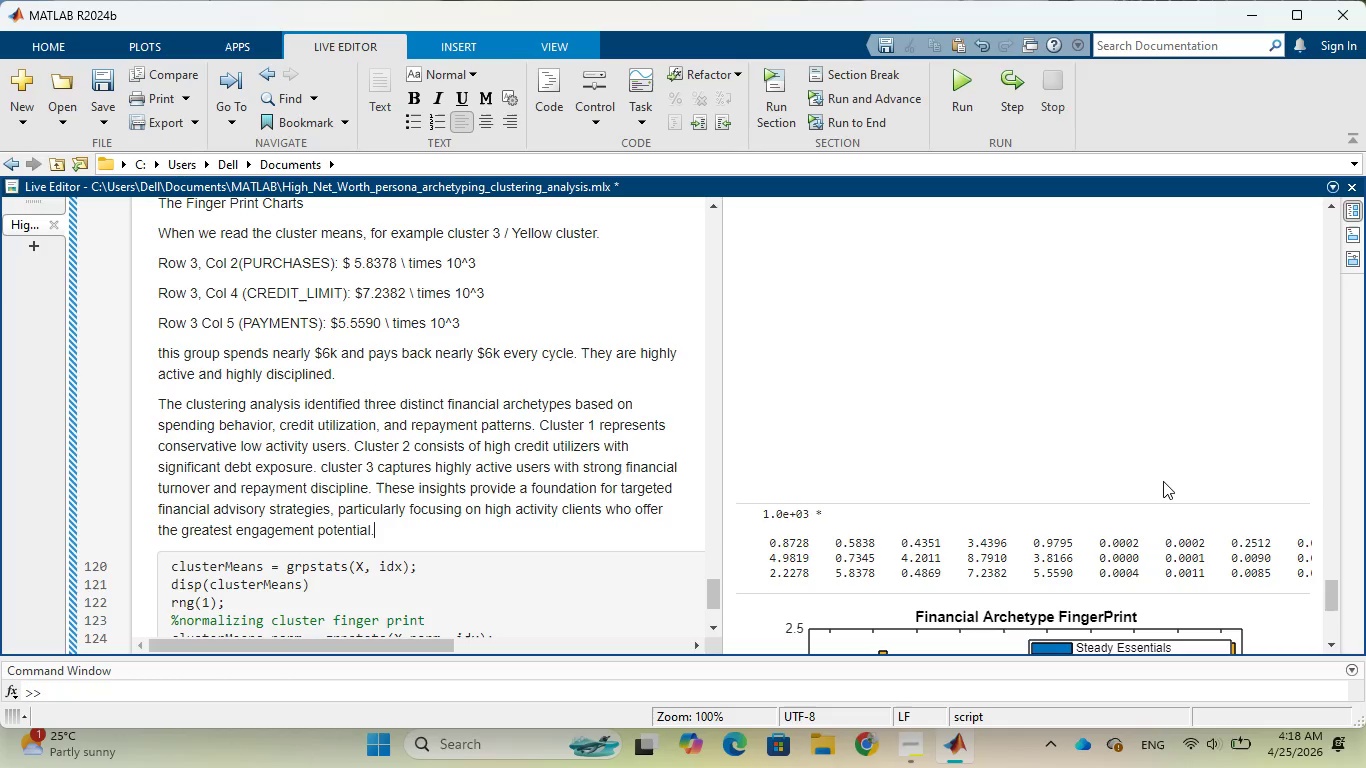 
wait(24.55)
 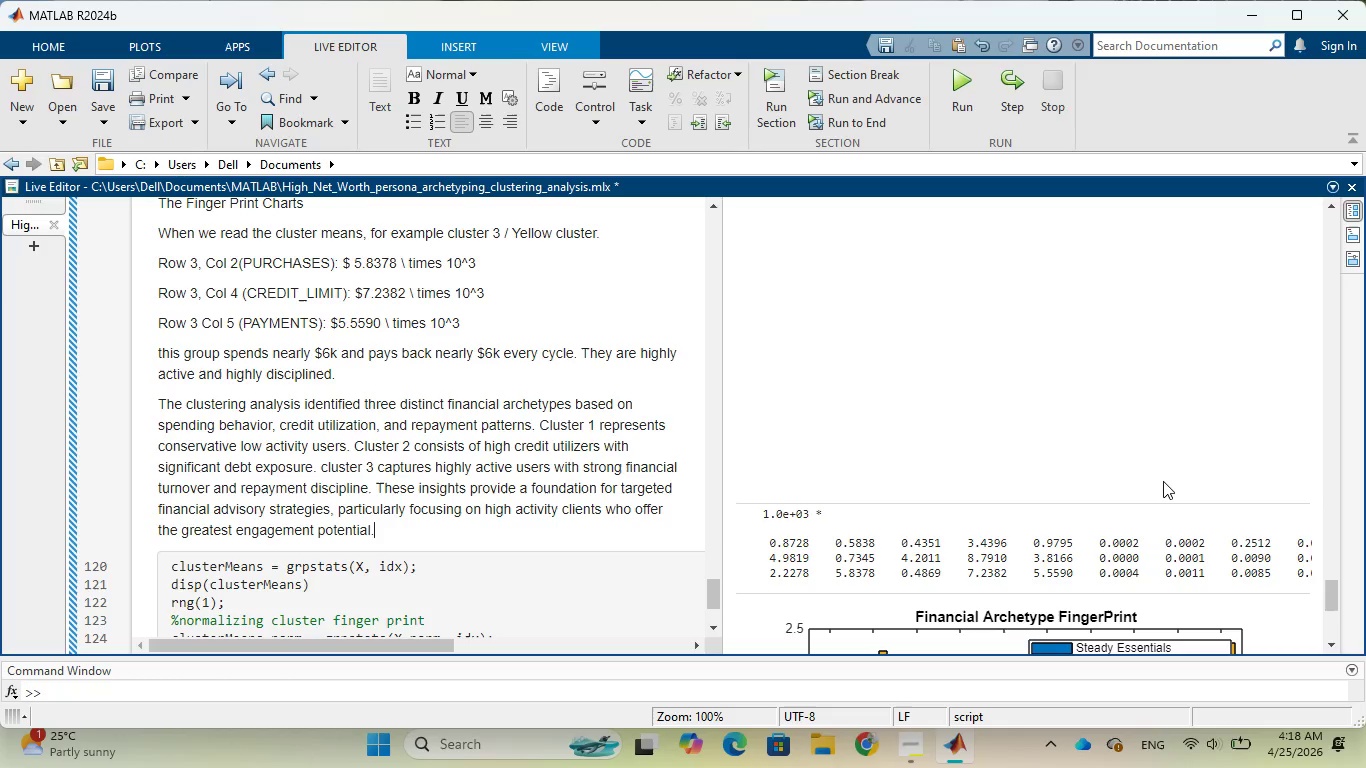 
scroll: coordinate [1163, 481], scroll_direction: down, amount: 3.0
 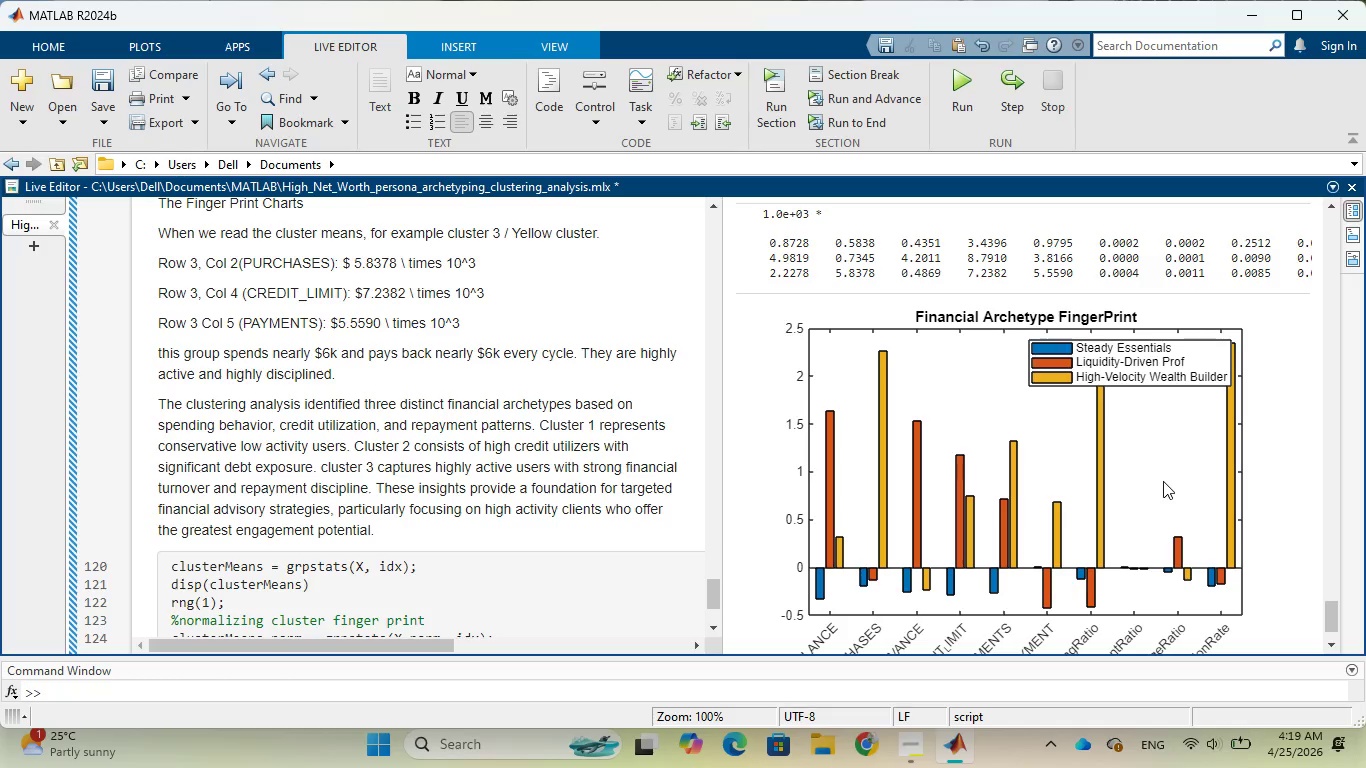 
wait(33.21)
 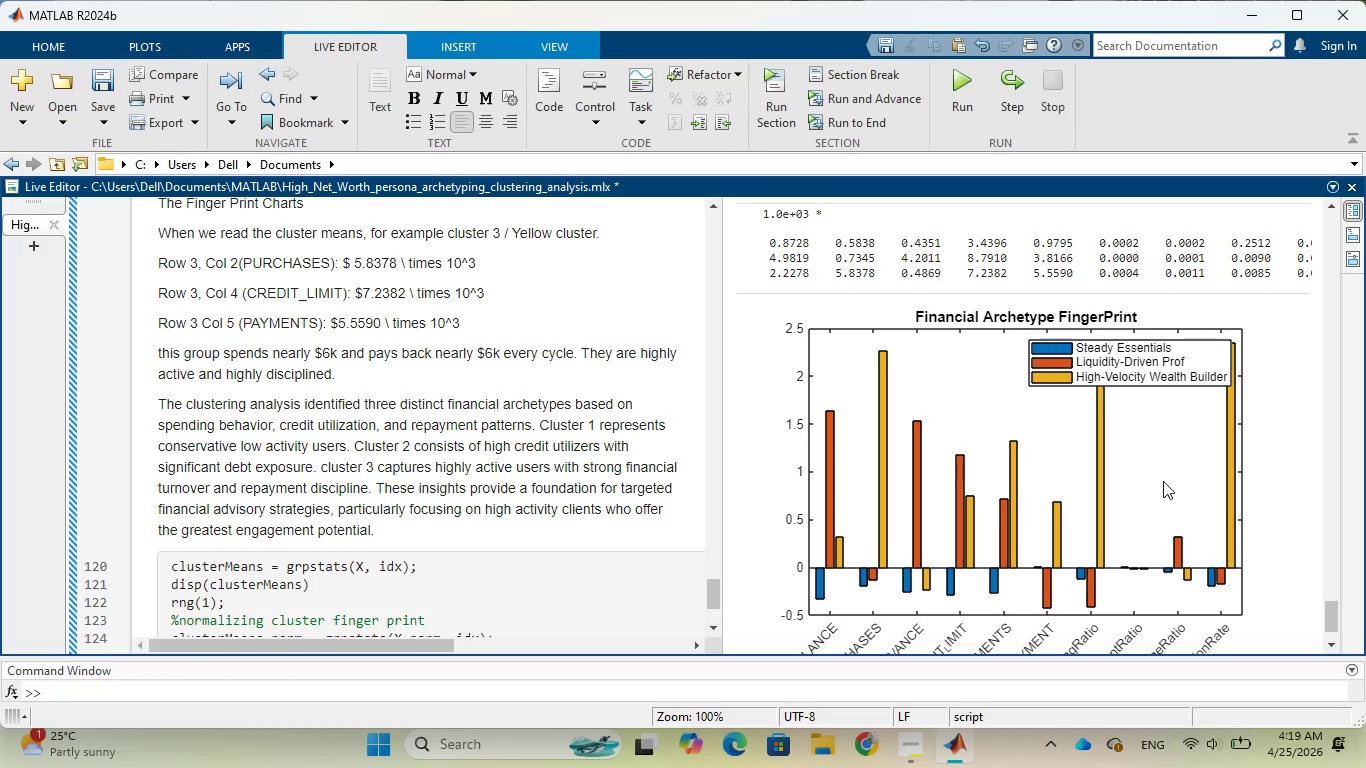 
scroll: coordinate [1172, 375], scroll_direction: down, amount: 2.0
 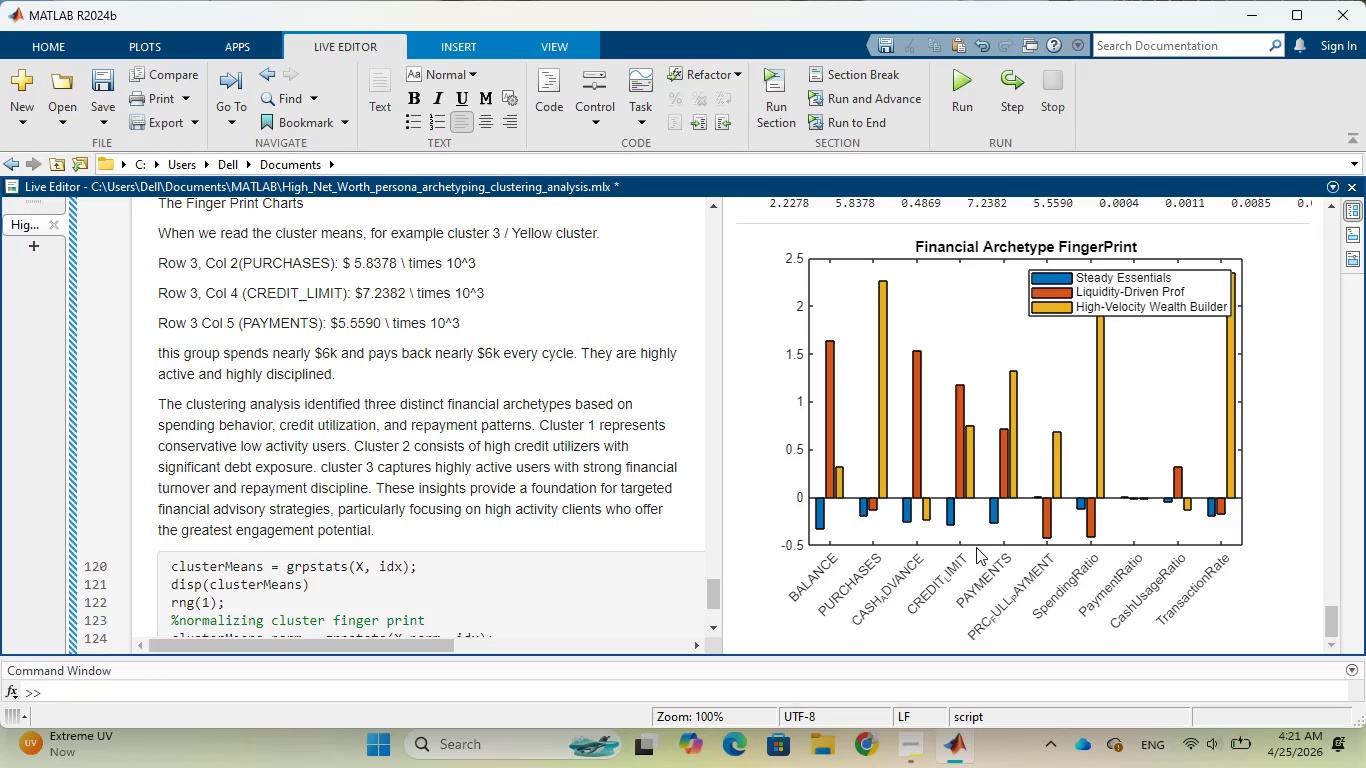 
wait(159.57)
 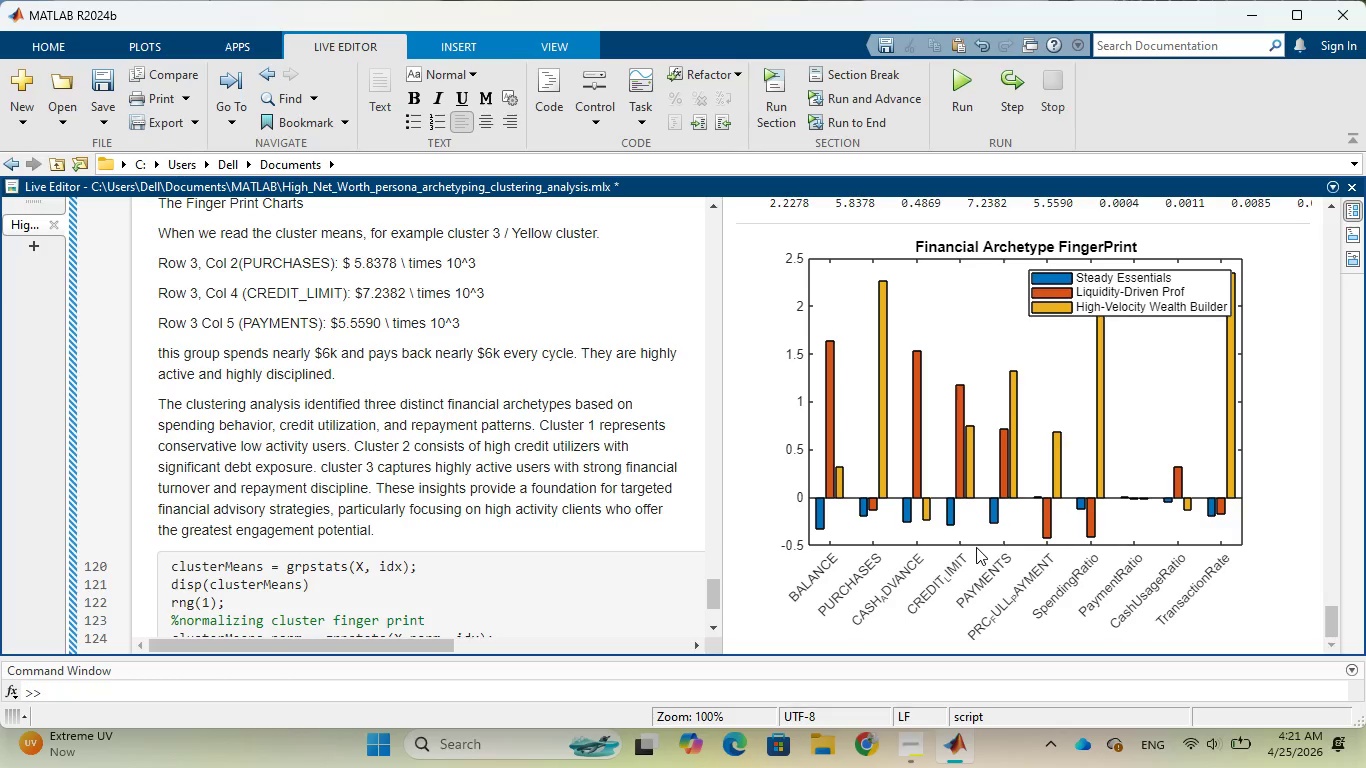 
left_click([600, 427])
 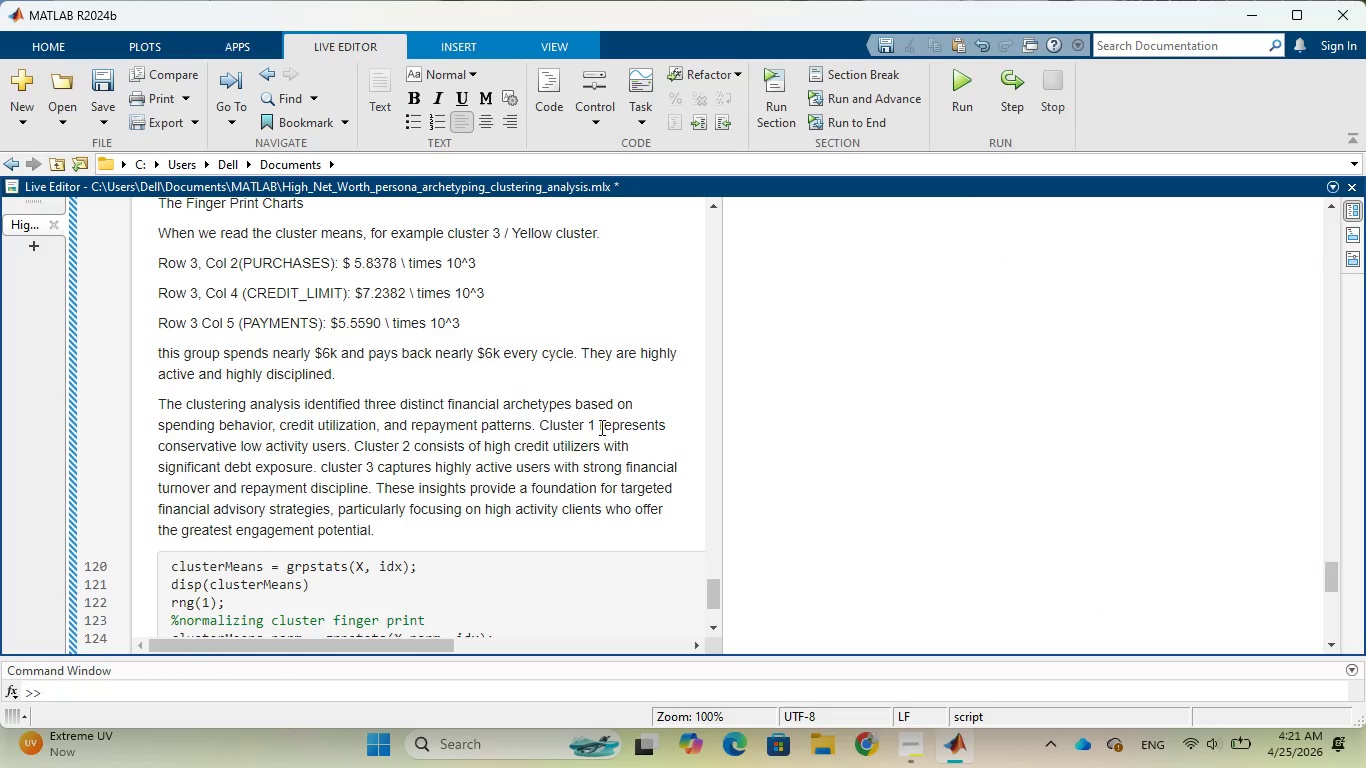 
wait(6.03)
 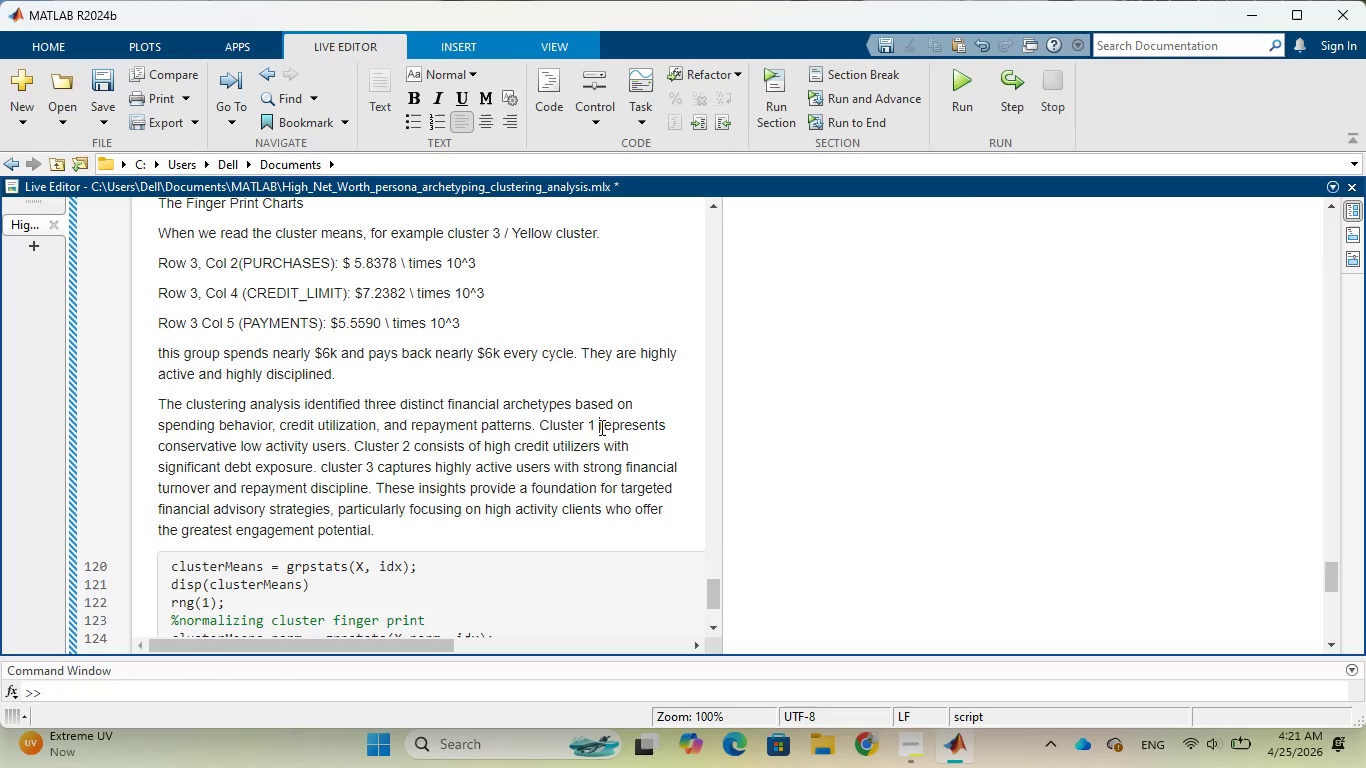 
key(Backspace)
type( - Blue )
 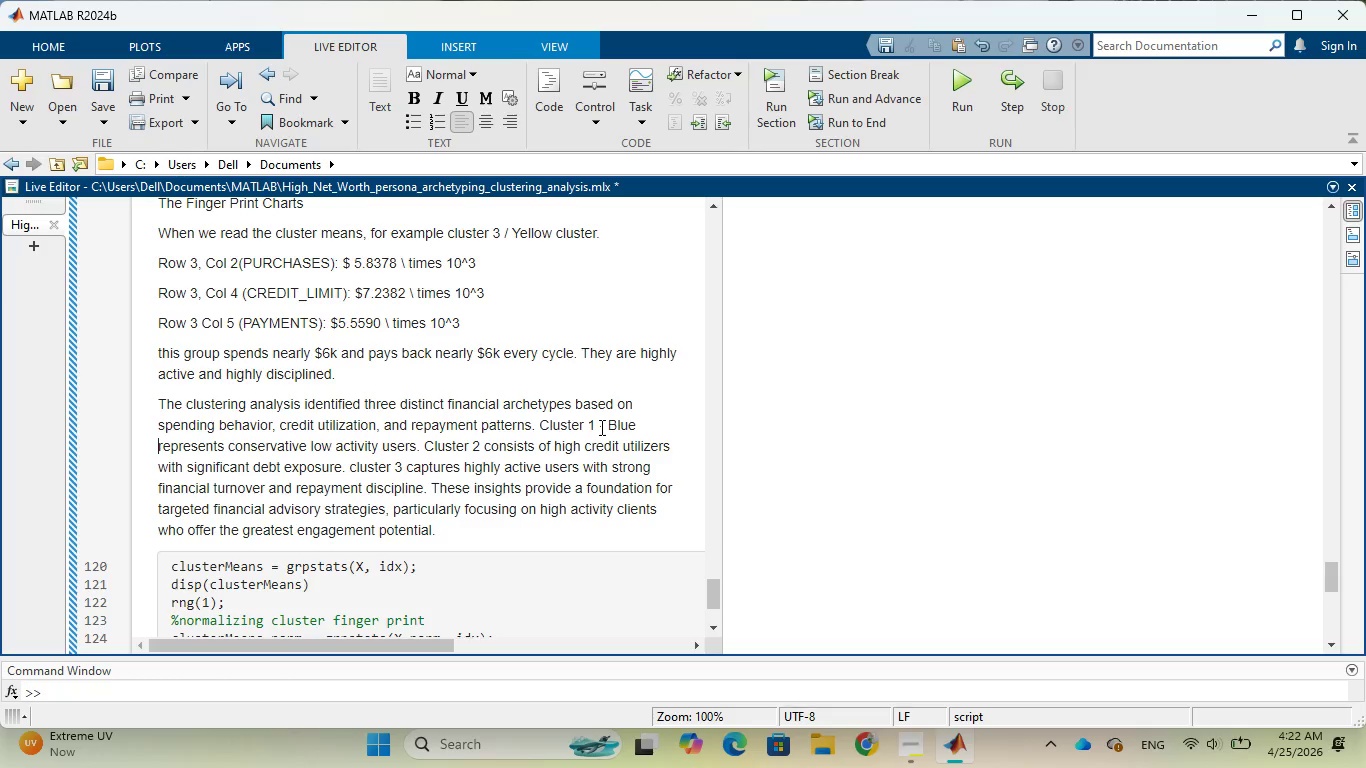 
wait(5.38)
 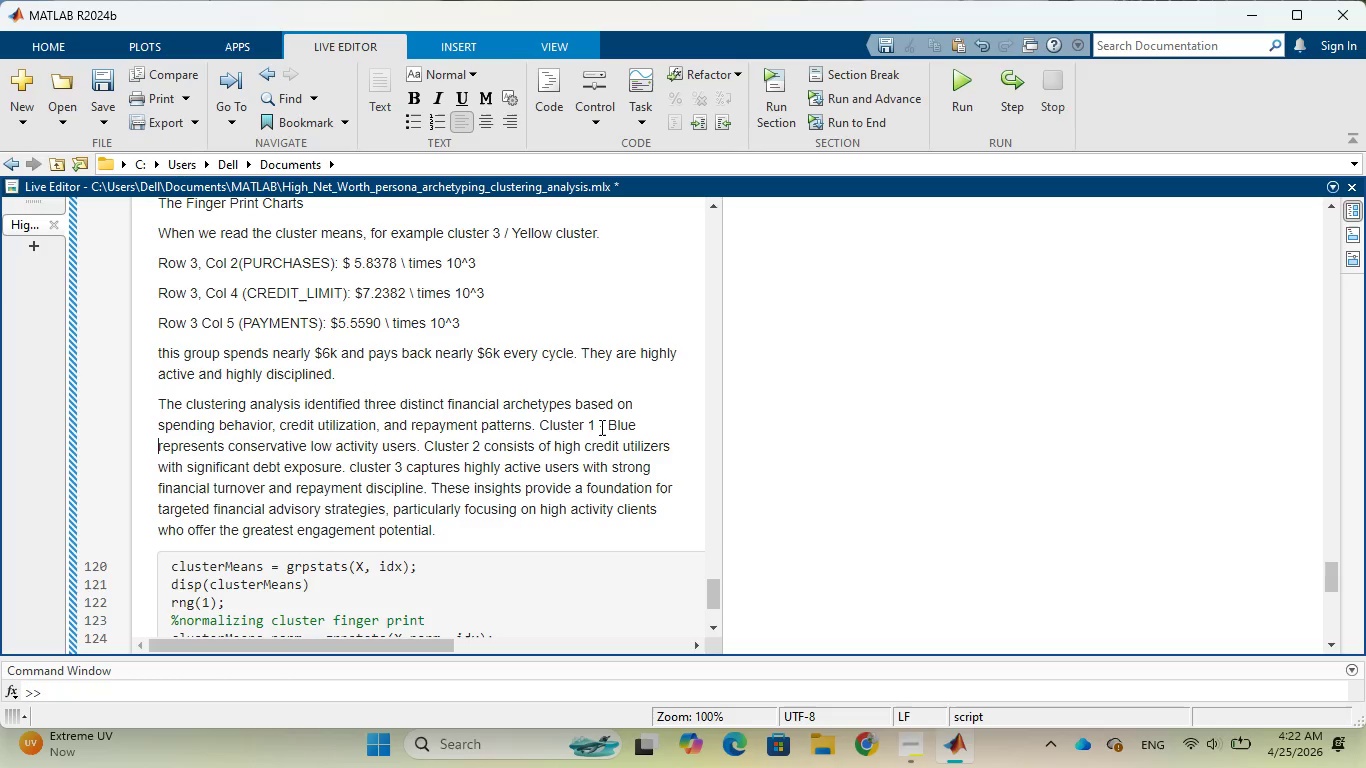 
key(Shift+Semicolon)
 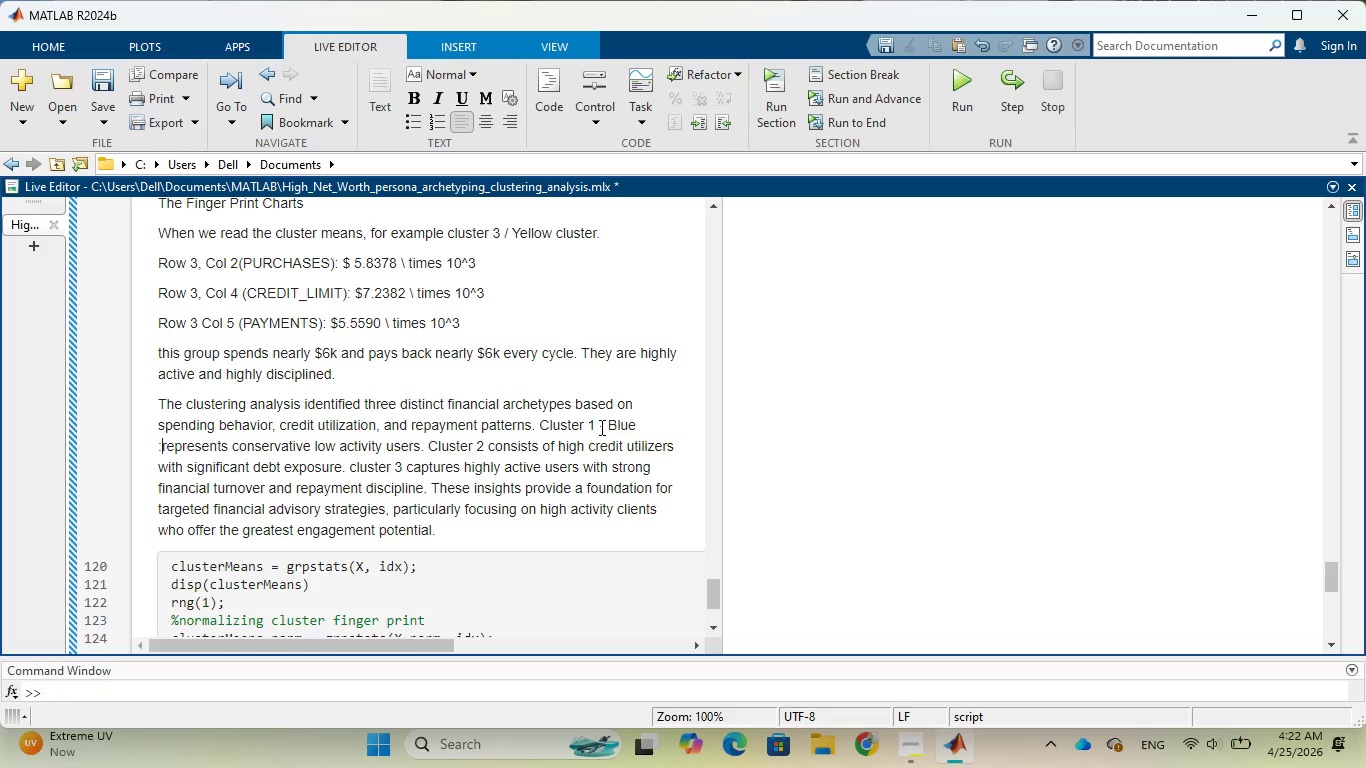 
key(Space)
 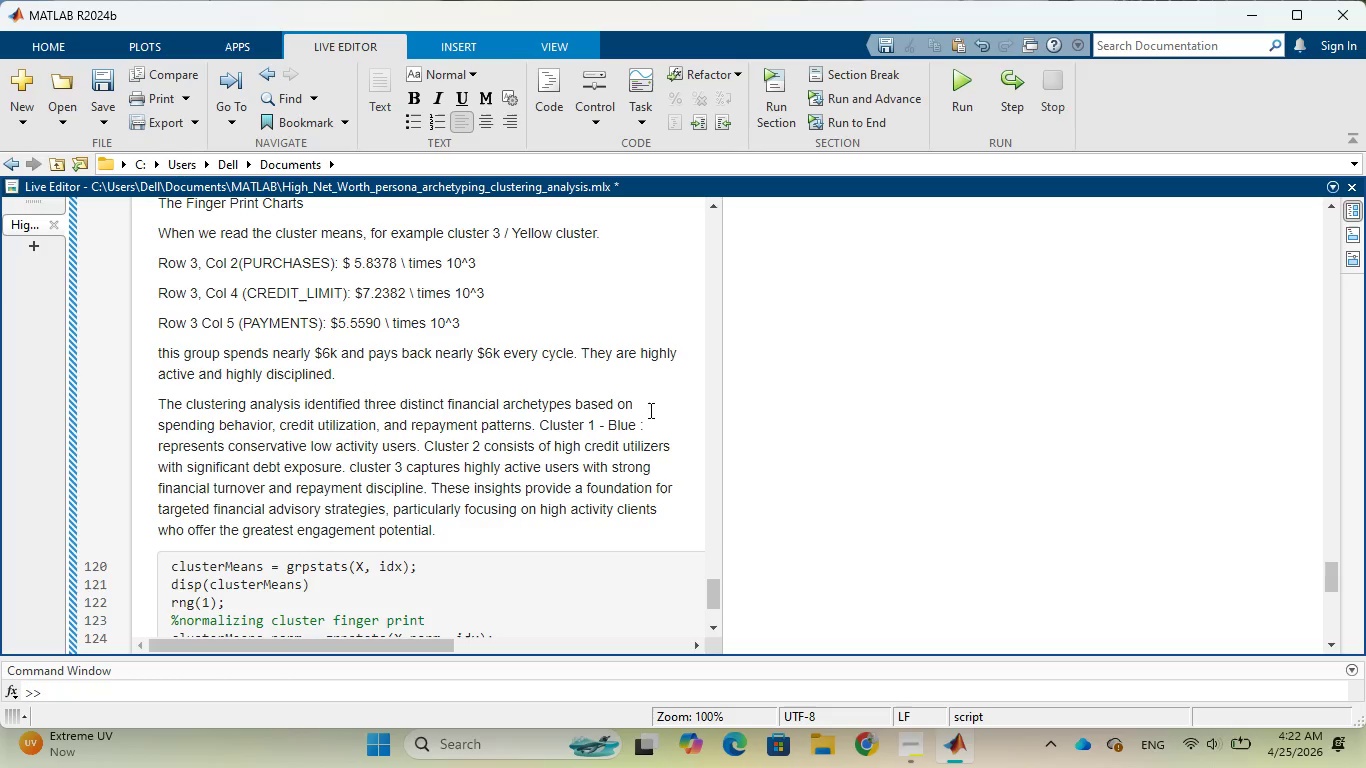 
wait(5.61)
 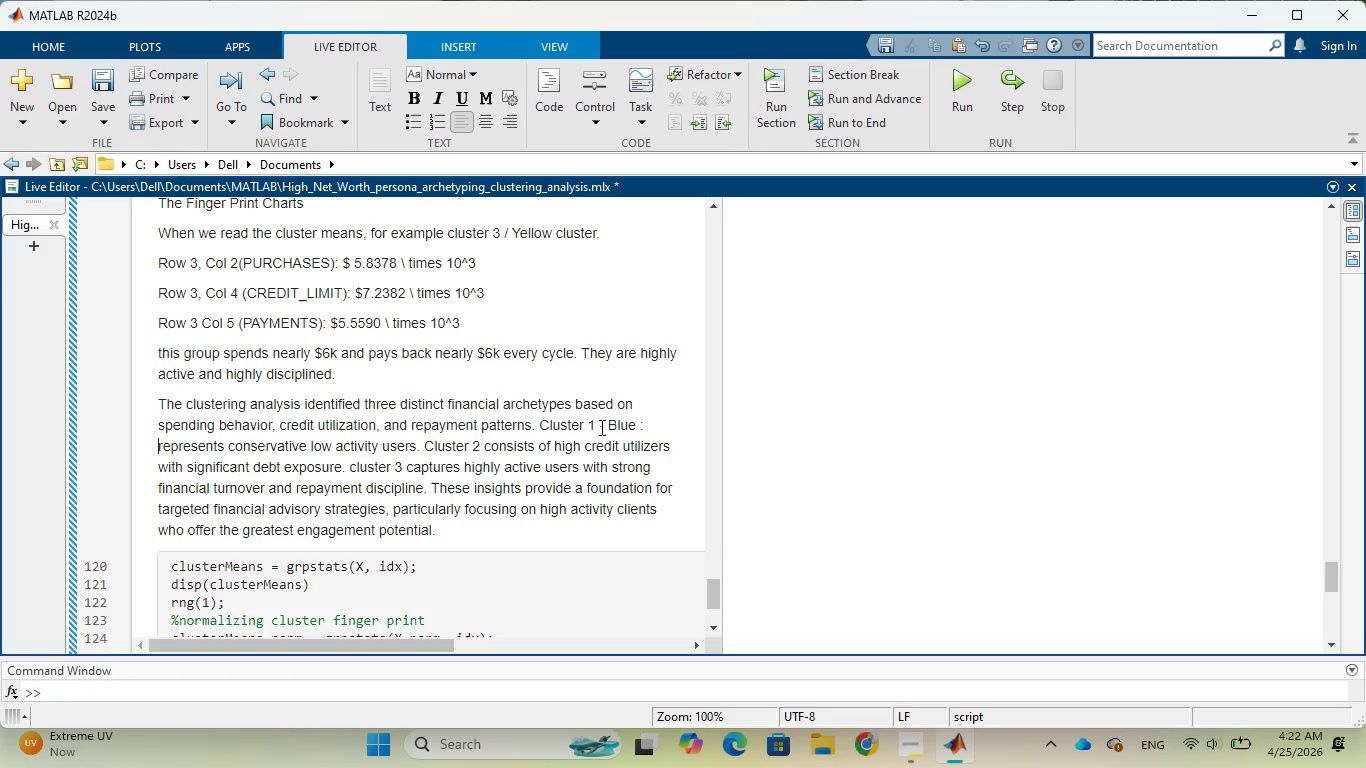 
left_click([540, 431])
 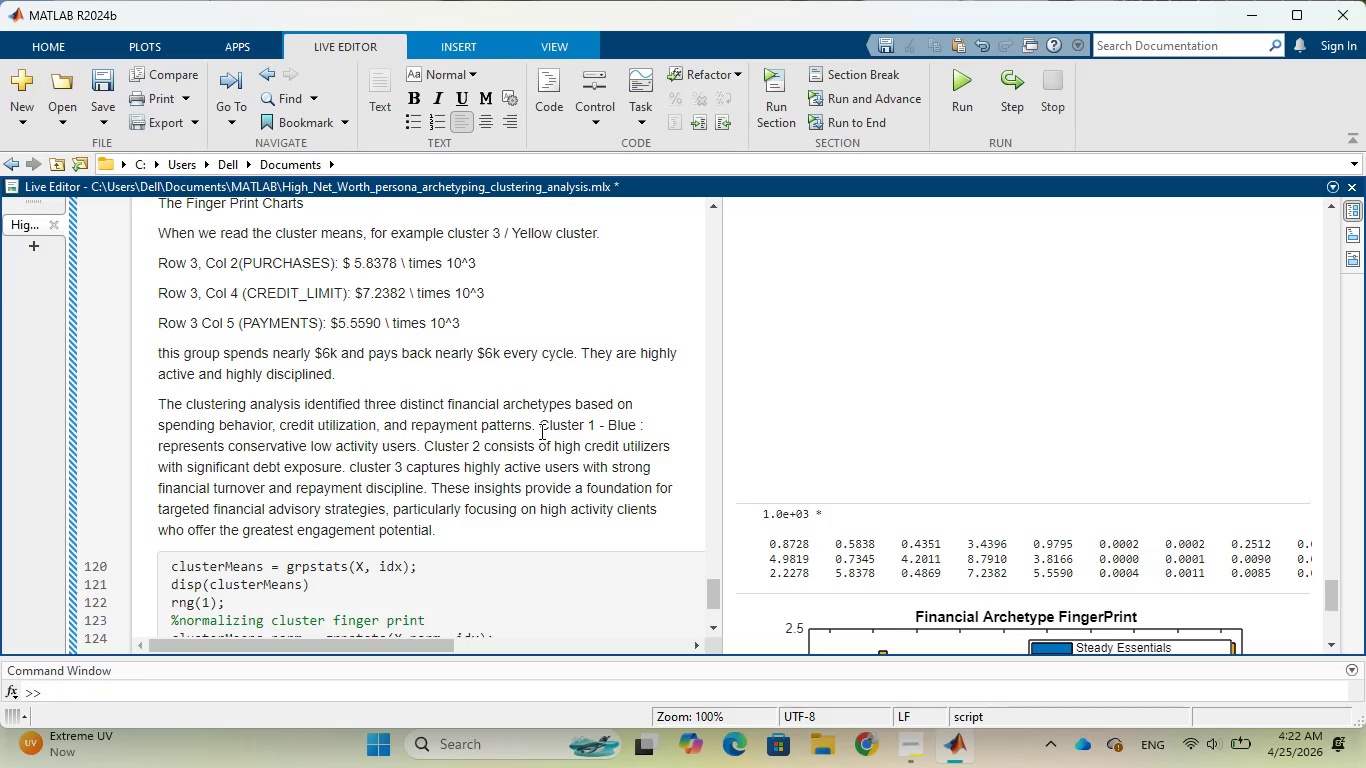 
key(Enter)
 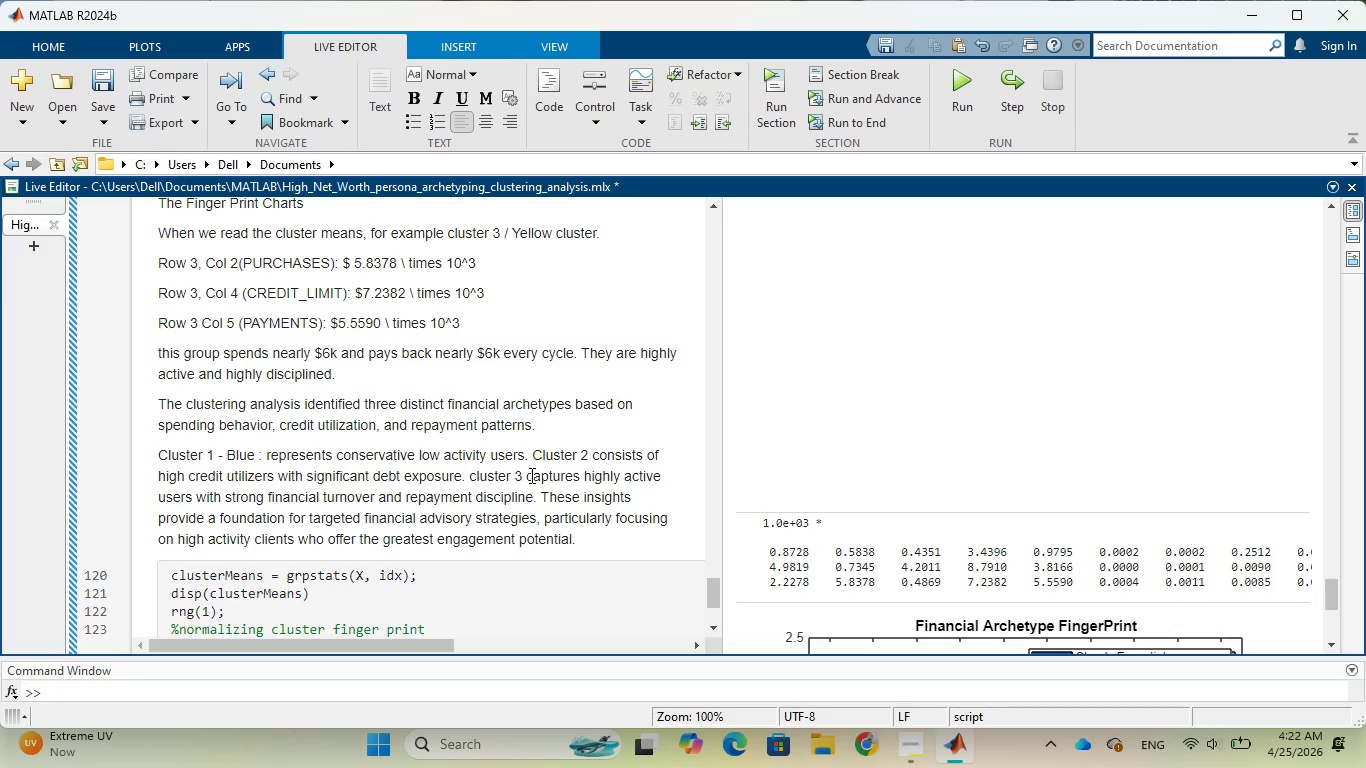 
left_click([524, 459])
 